 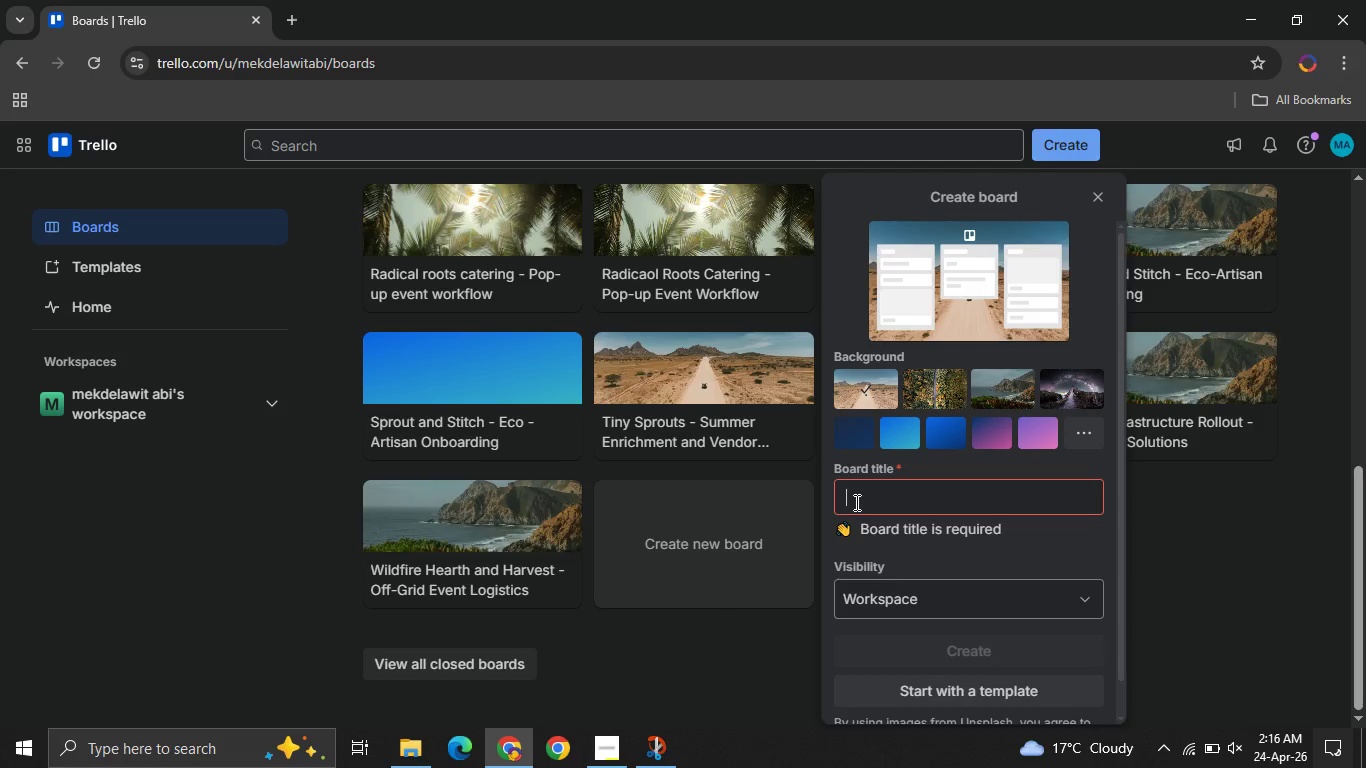 
type(Seasonal Treatment Room Transition and Compliance Board)
 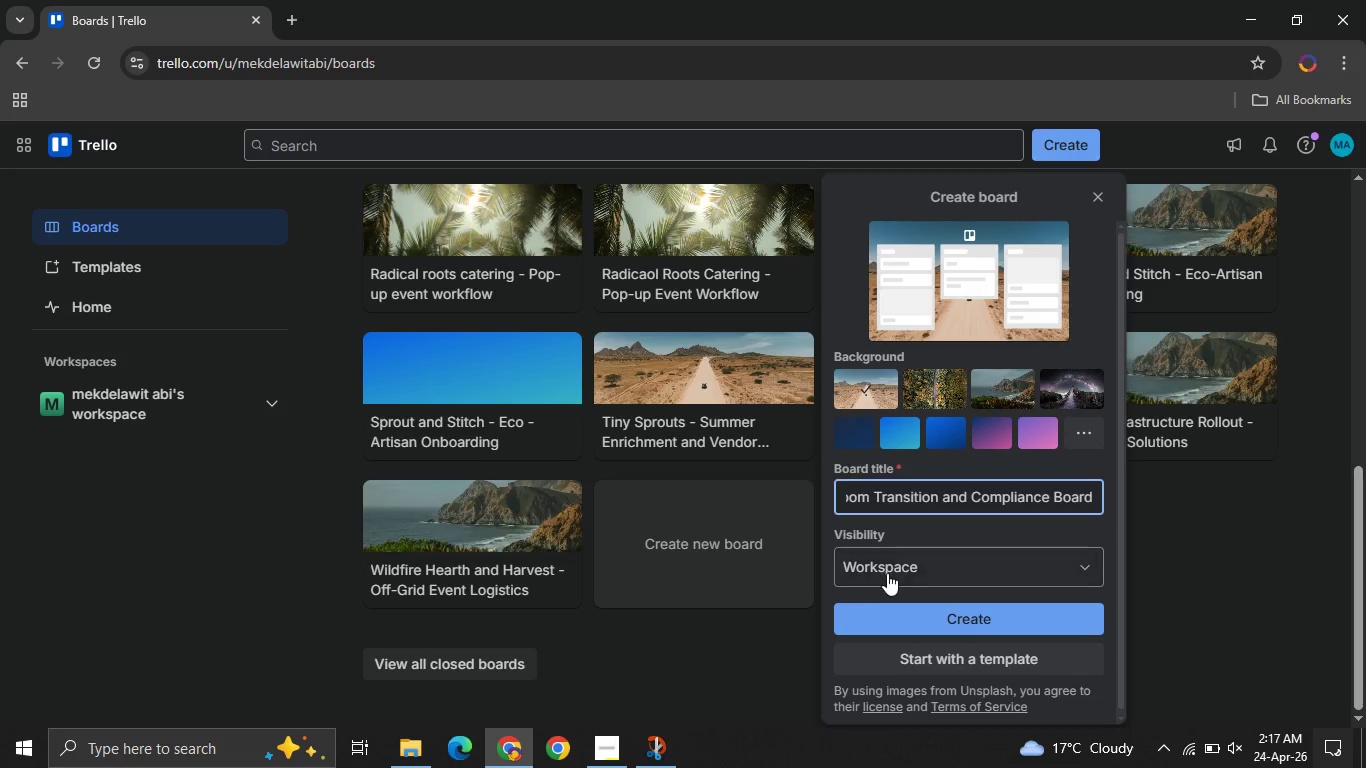 
left_click([887, 573])
 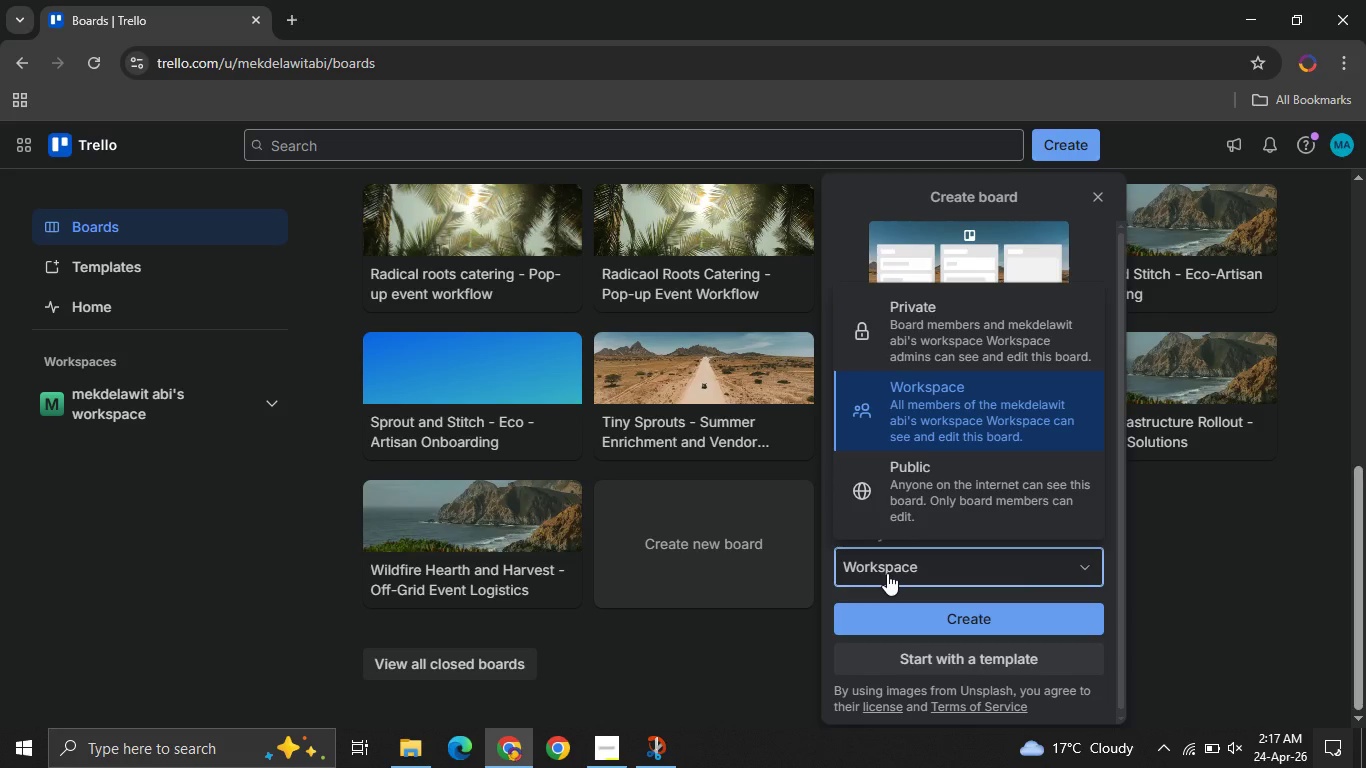 
left_click([887, 573])
 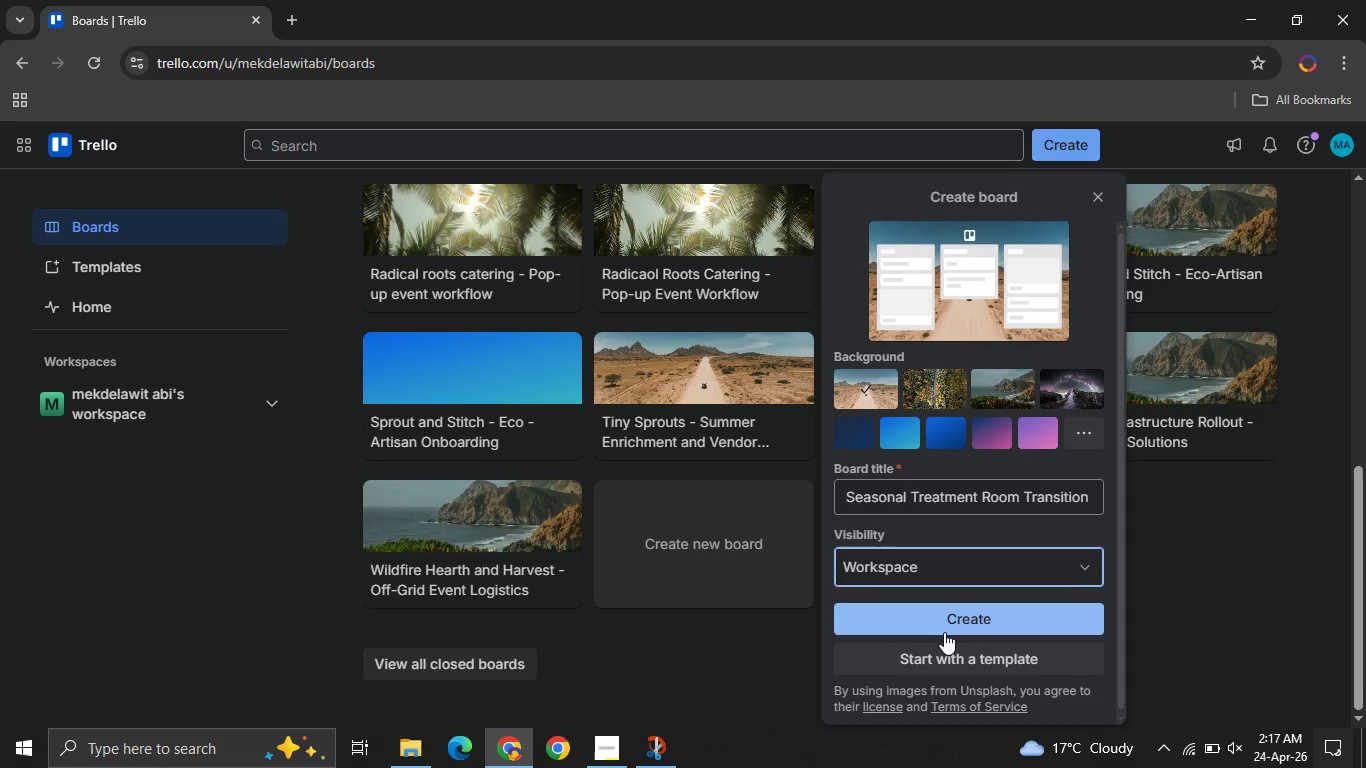 
left_click([944, 632])
 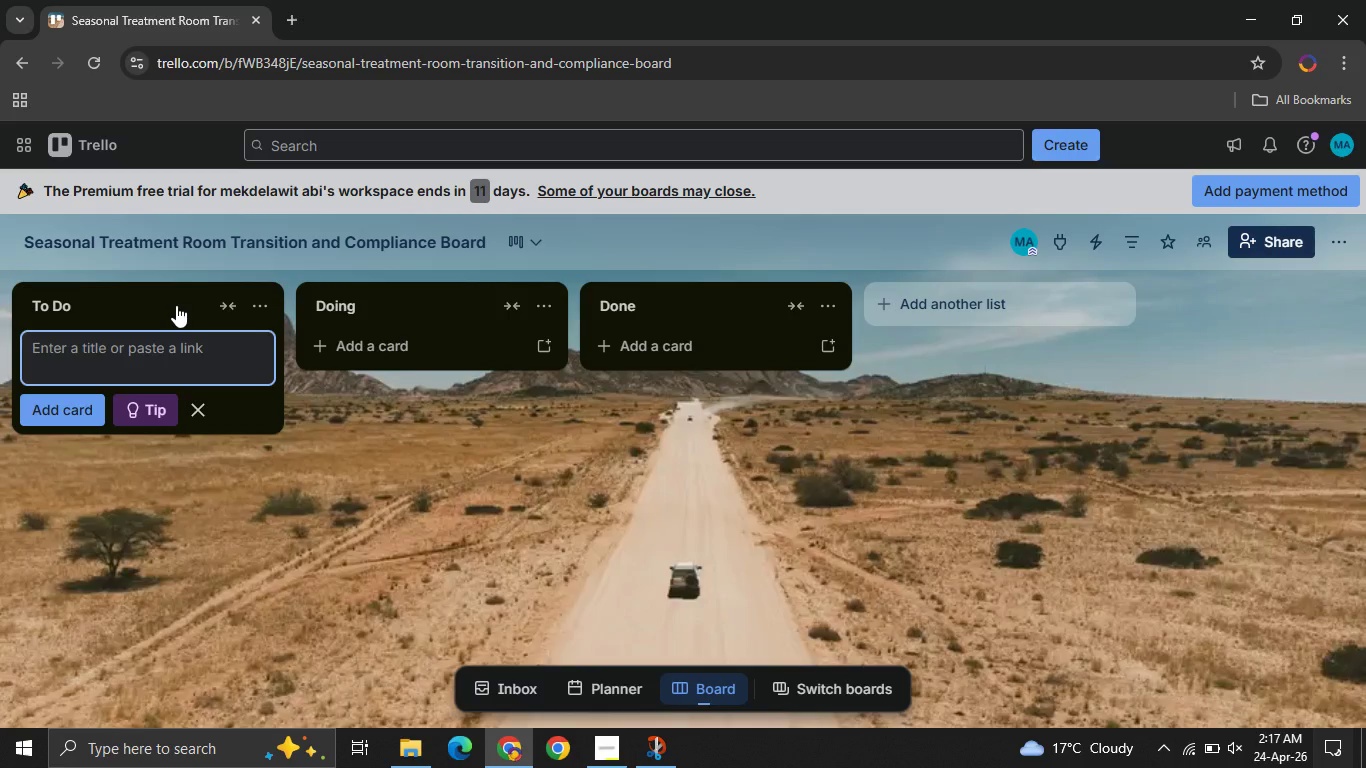 
wait(6.17)
 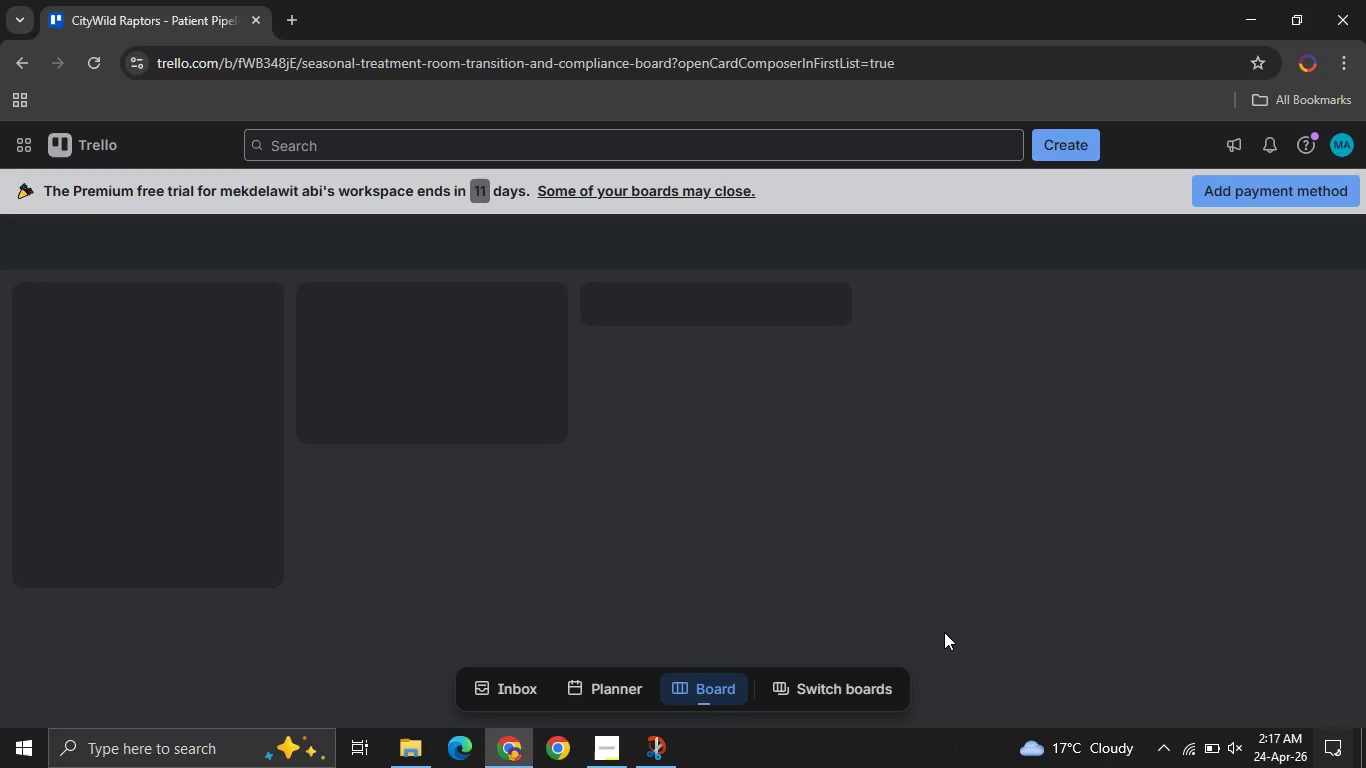 
left_click([176, 305])
 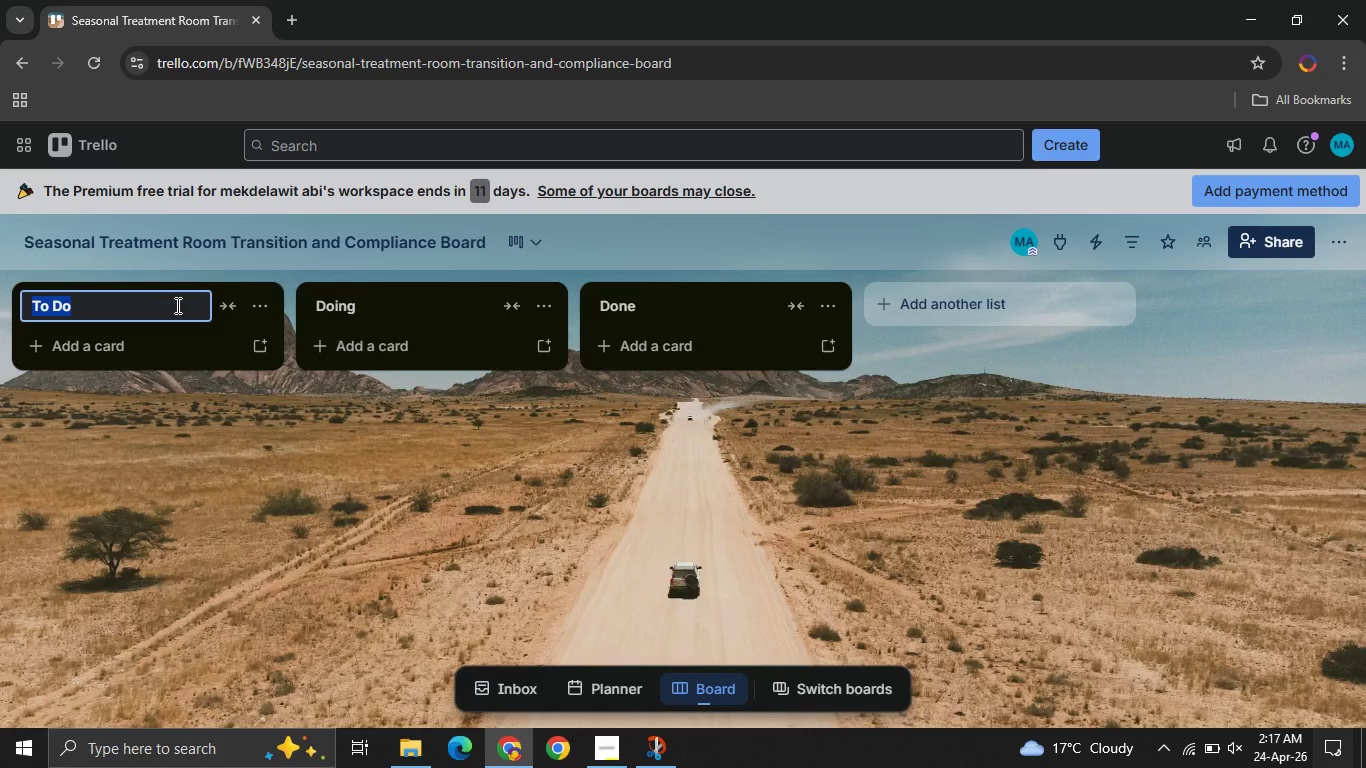 
type(Backlog )
 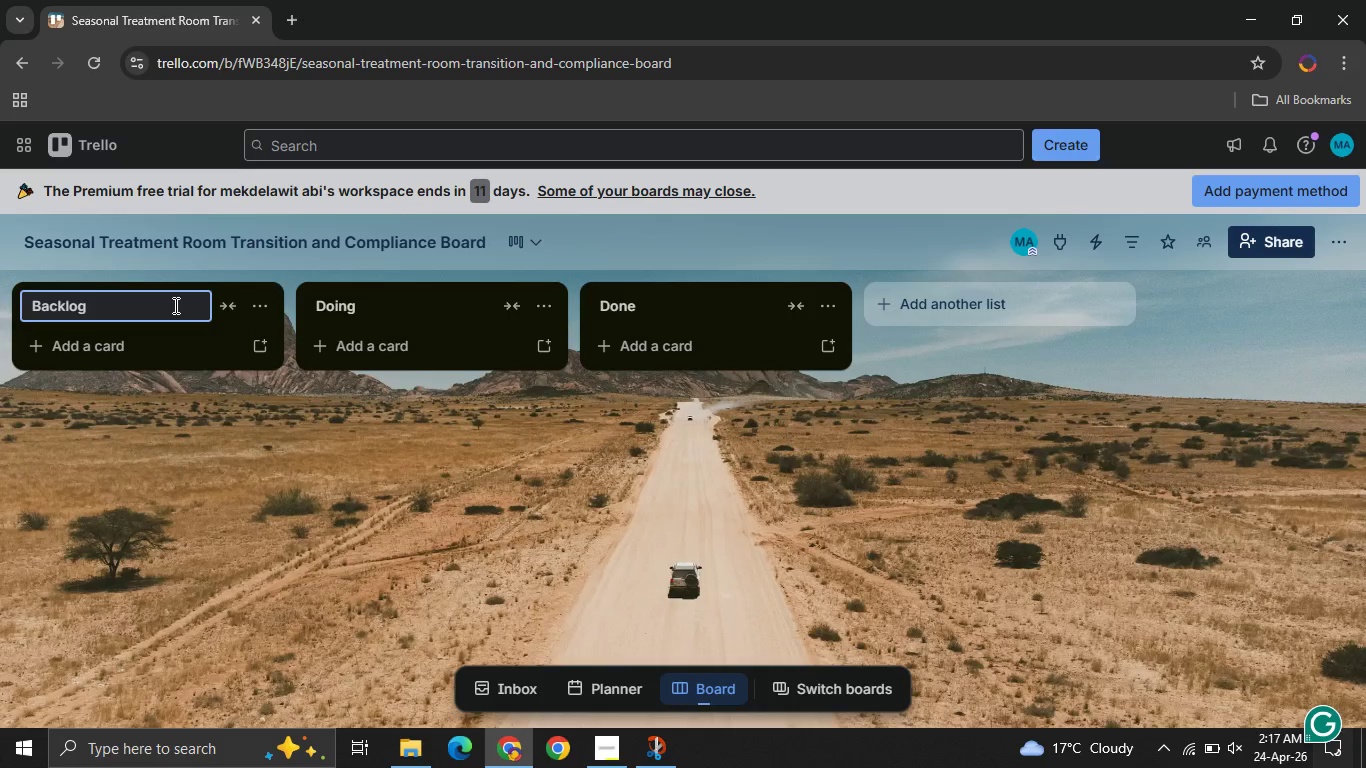 
type()_)
key(Backspace)
key(Backspace)
type(())
 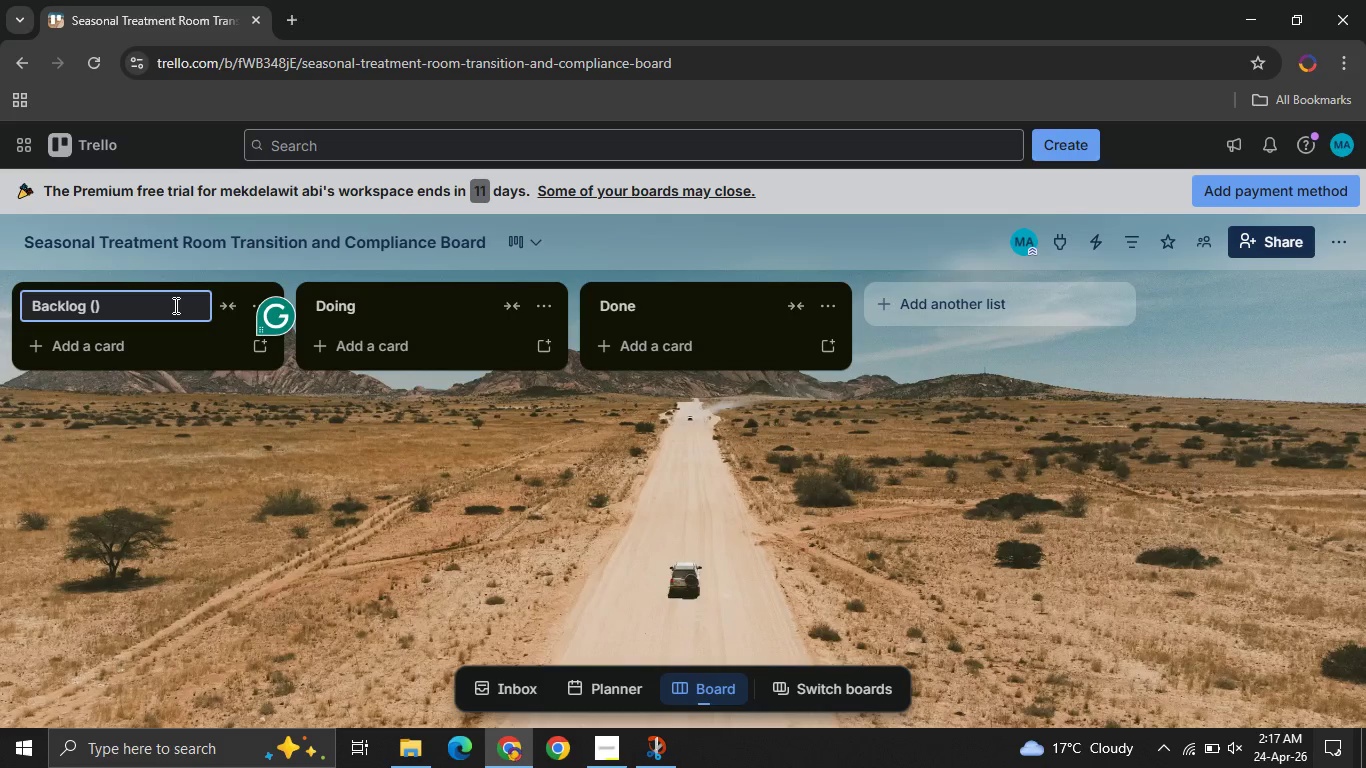 
key(ArrowLeft)
 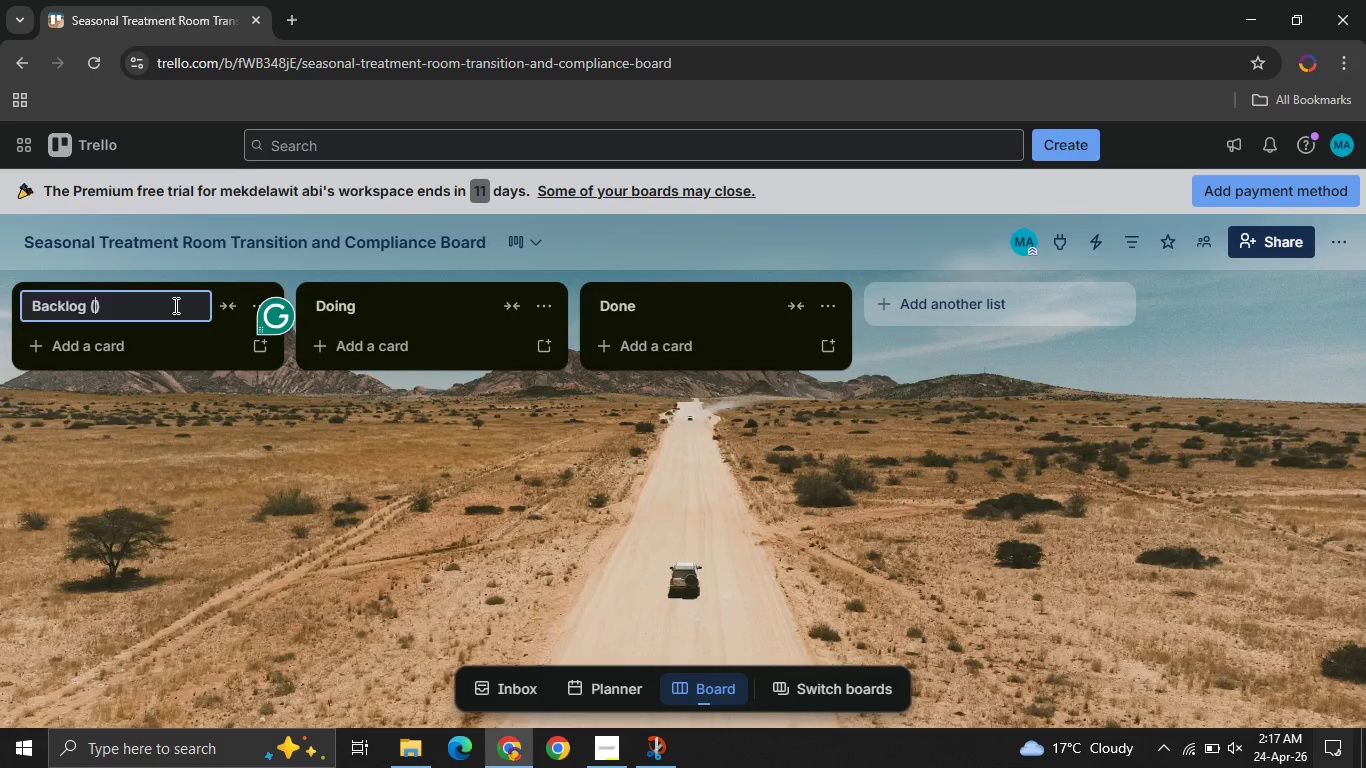 
type(Seasonal G)
 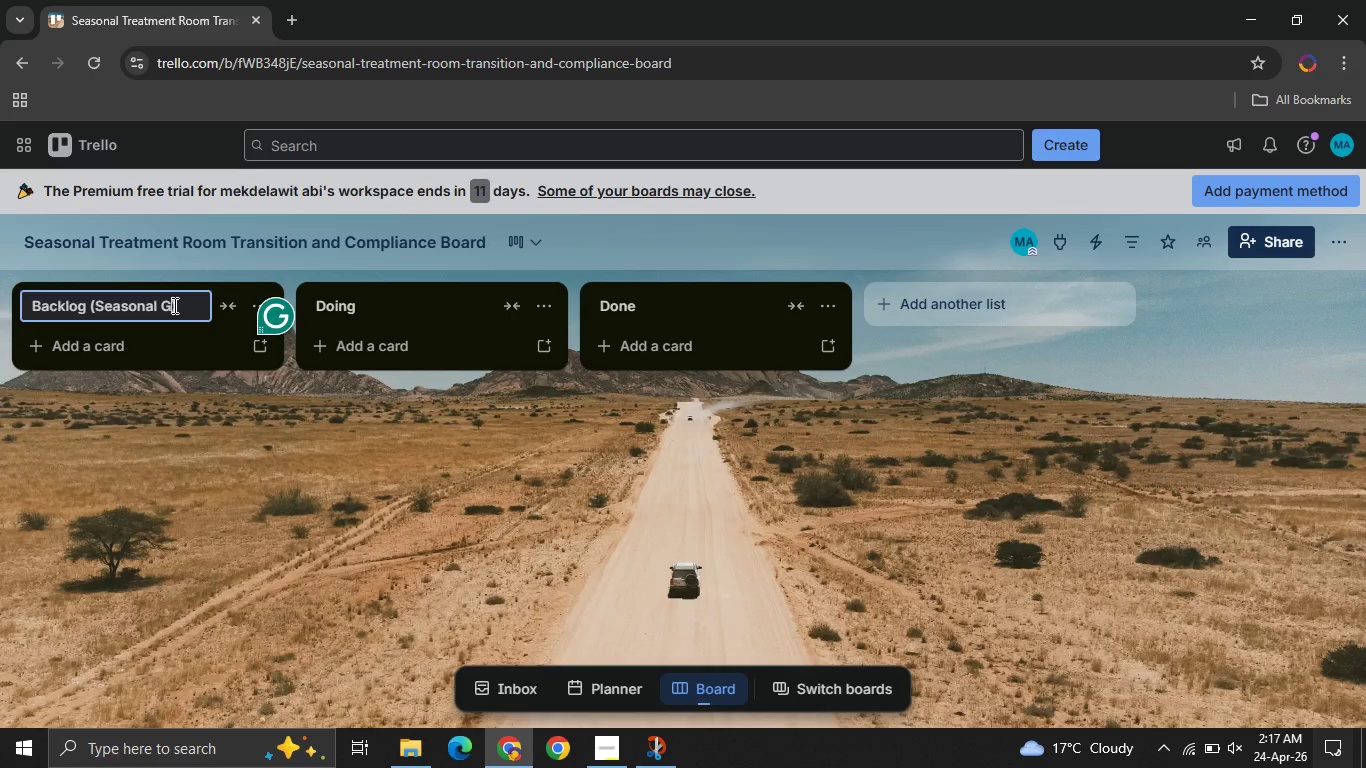 
type(oals [Delete]))
 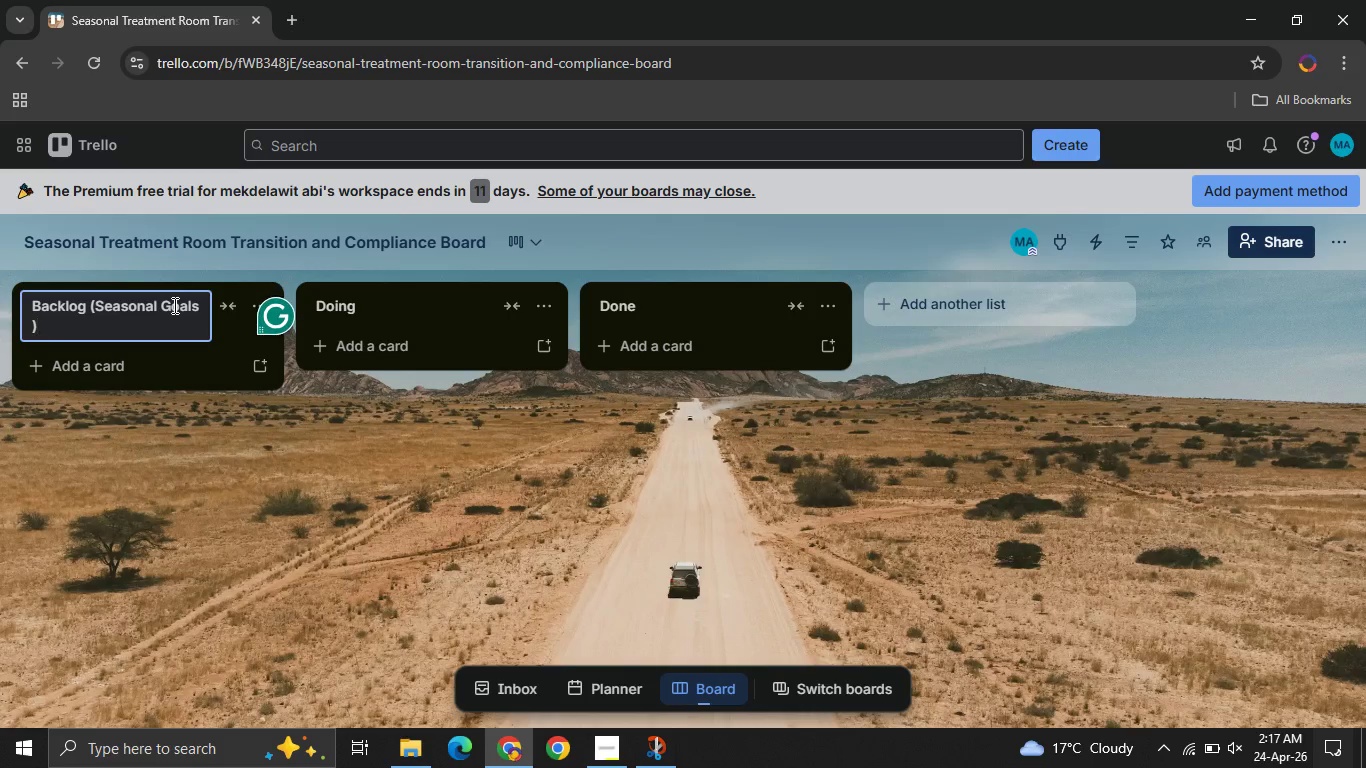 
left_click([366, 308])
 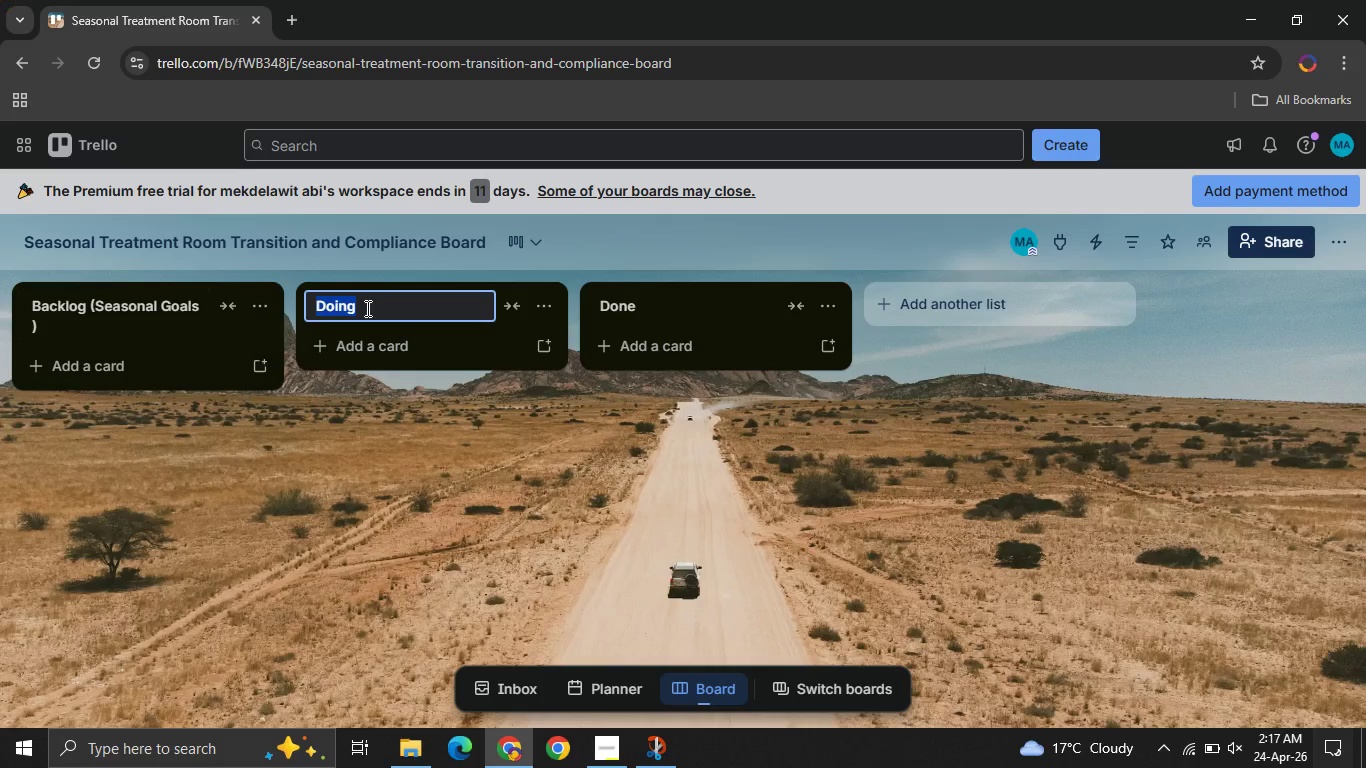 
type(Week 1: Technical and Safety )
 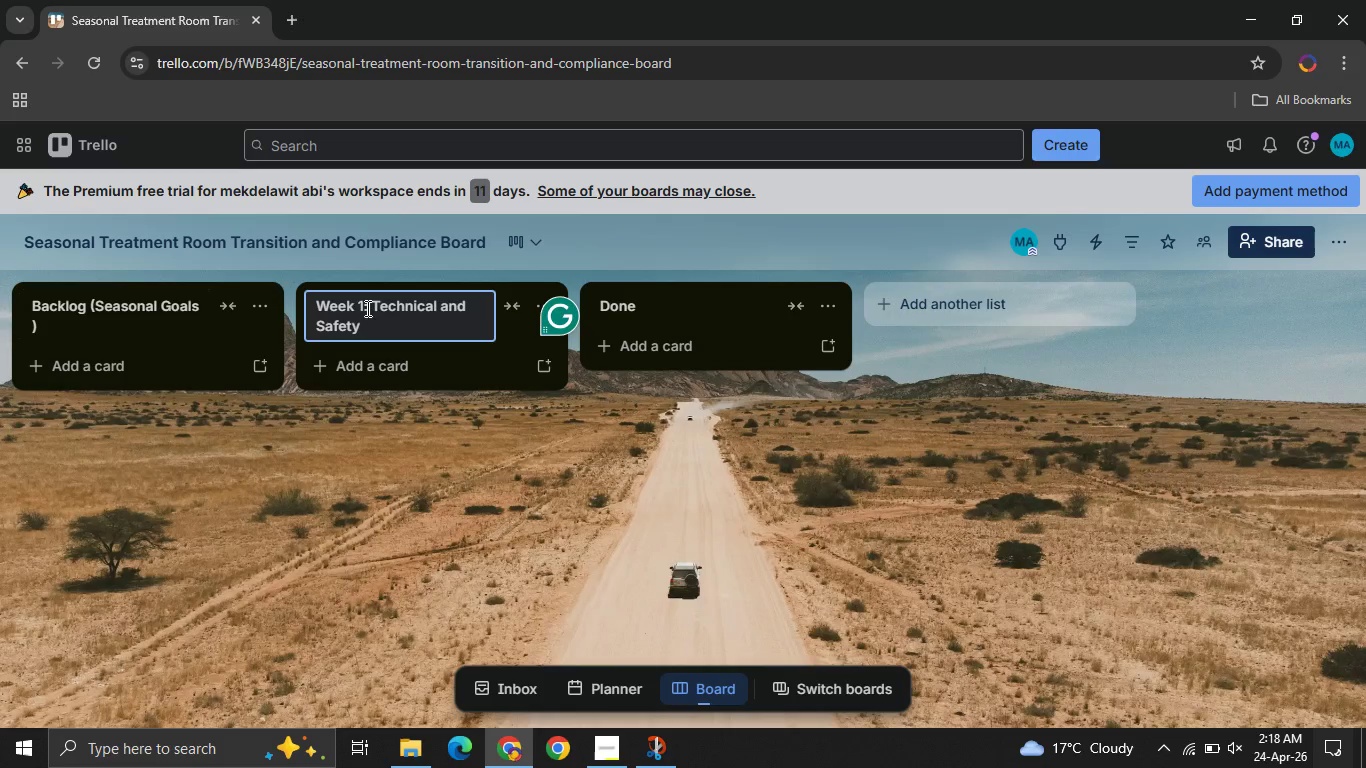 
left_click([689, 314])
 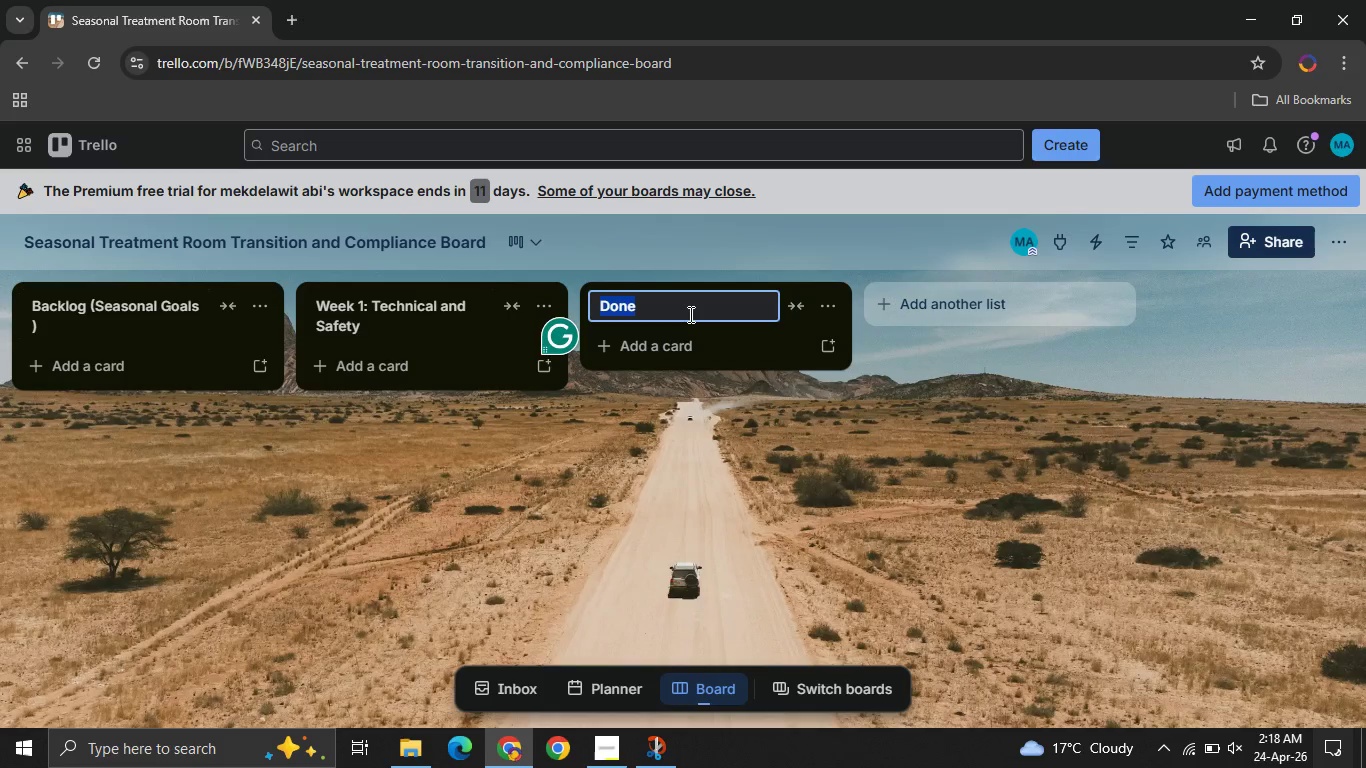 
type(Week 2: Product and Inventory )
 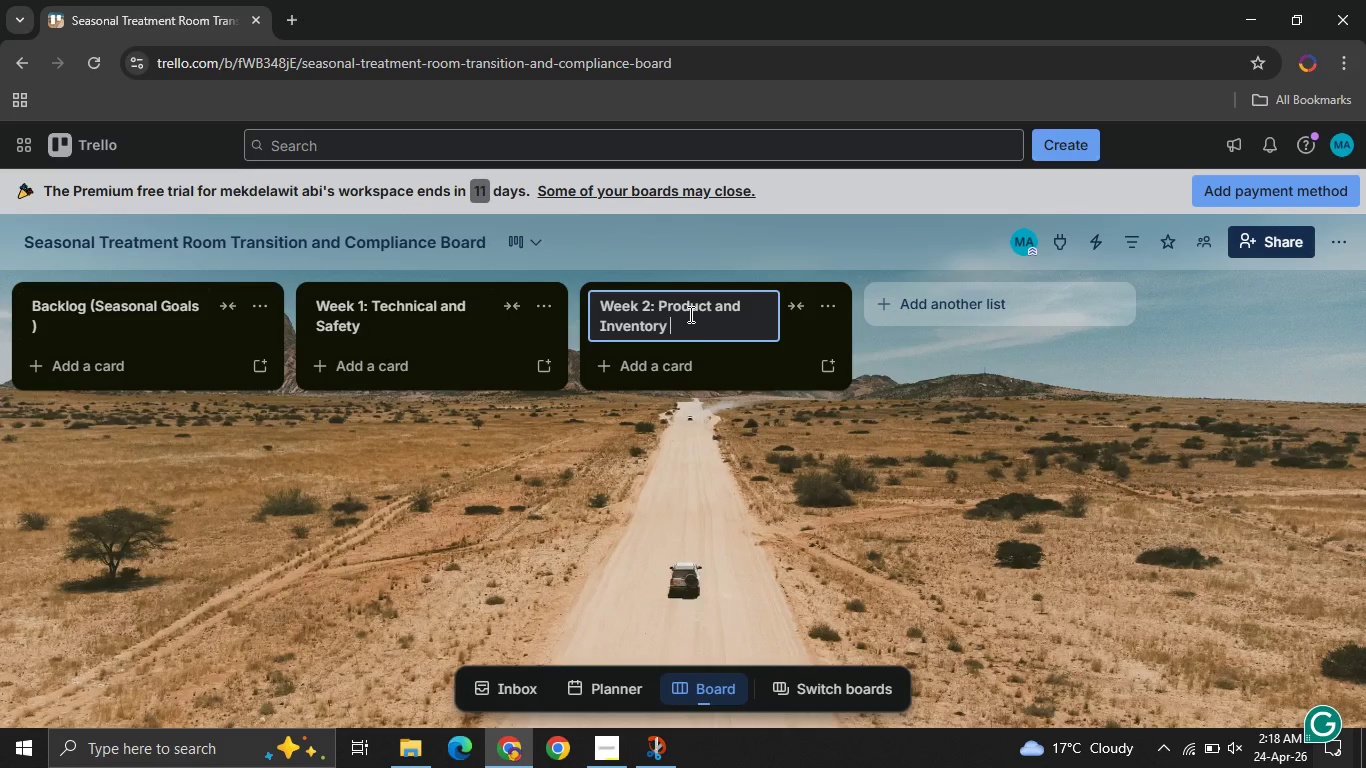 
wait(6.06)
 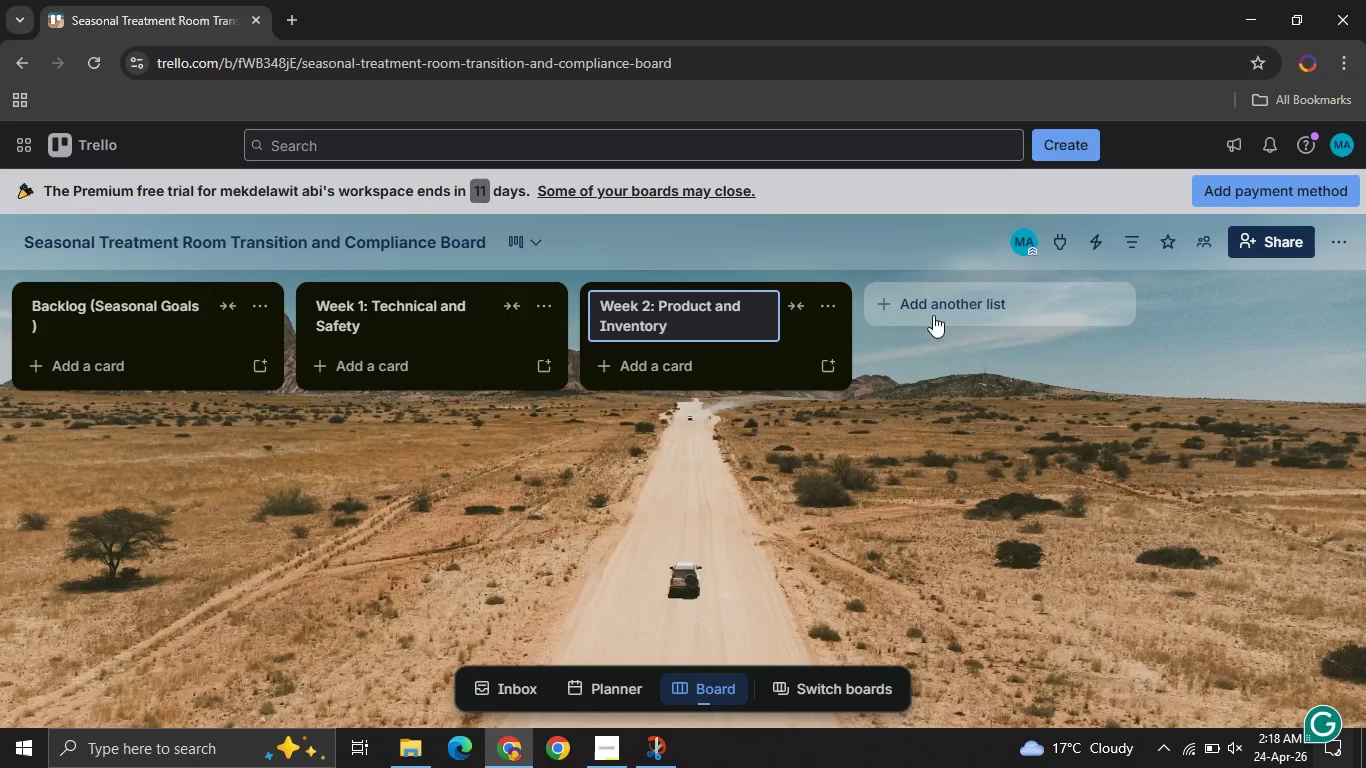 
left_click([934, 313])
 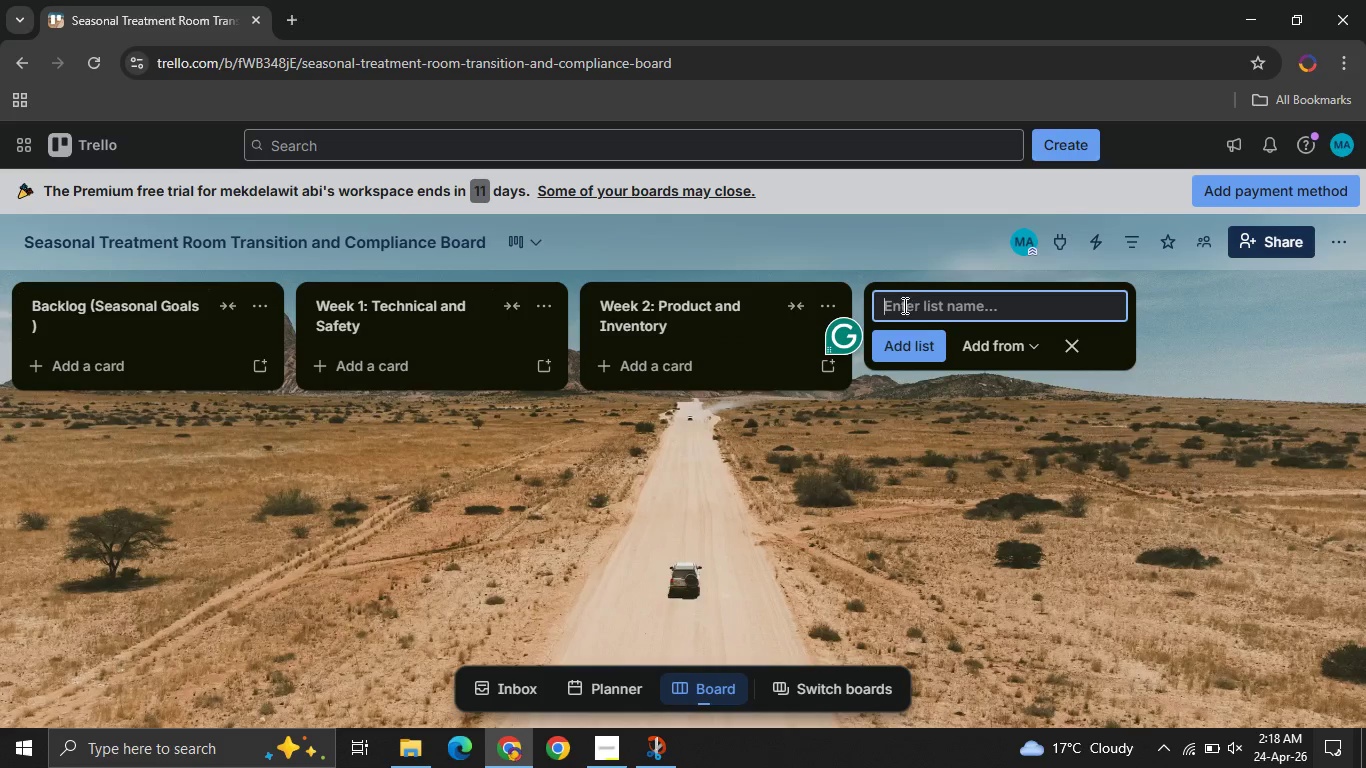 
type(Week 3: Ambiance and Decor)
 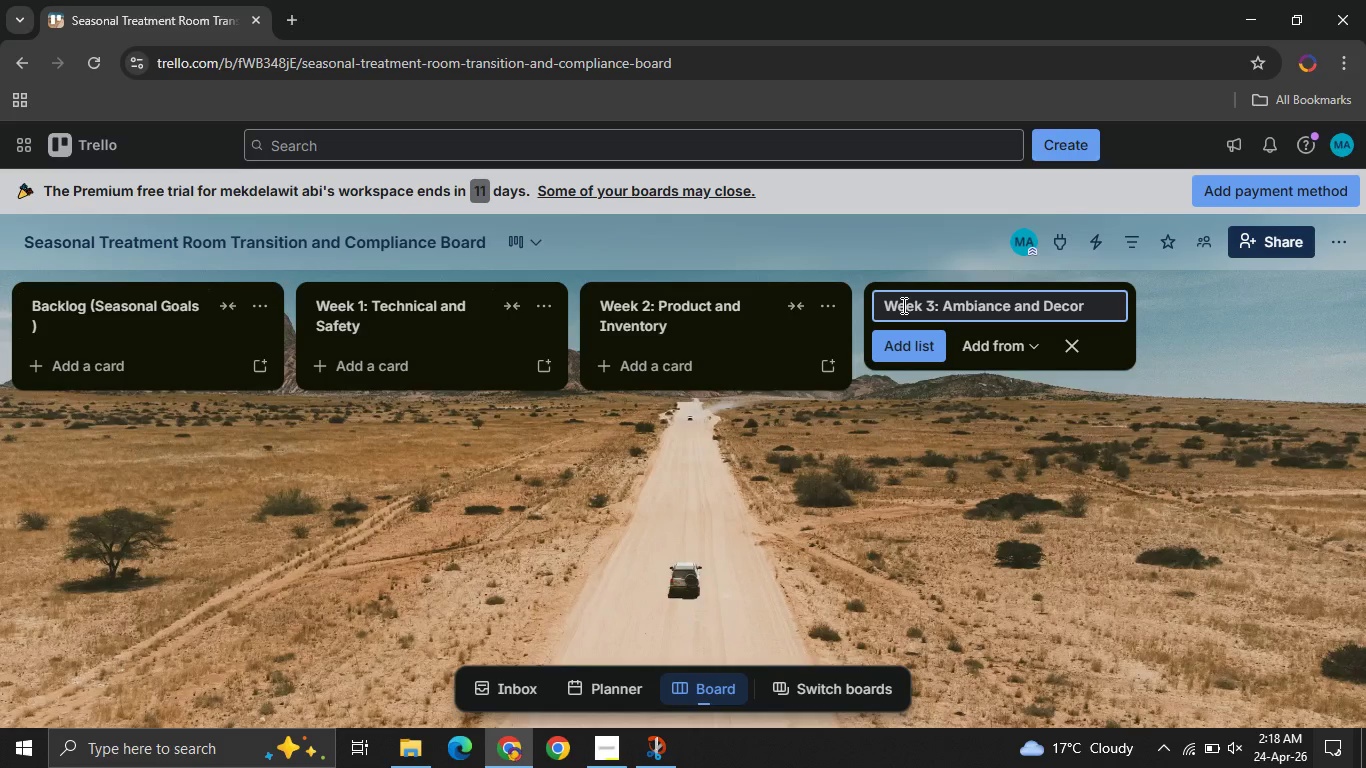 
left_click([894, 423])
 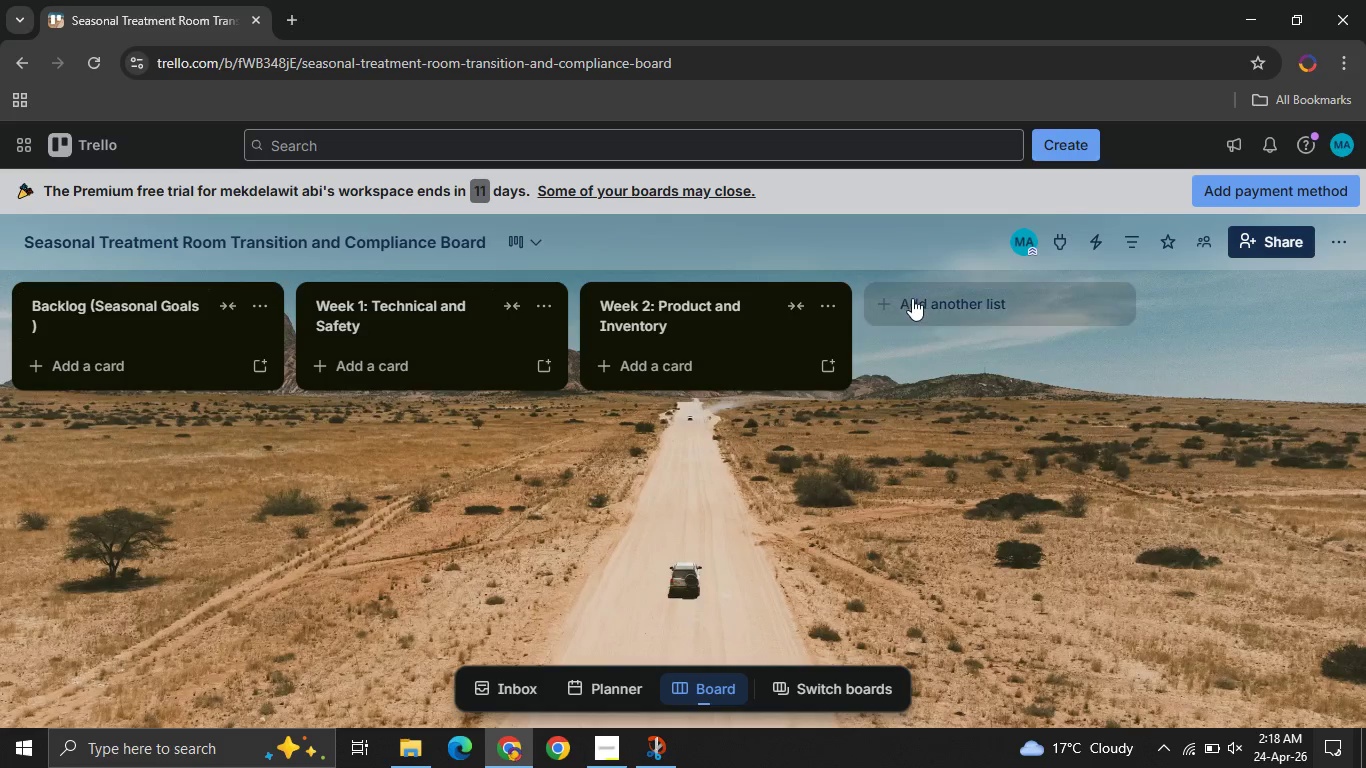 
left_click([912, 298])
 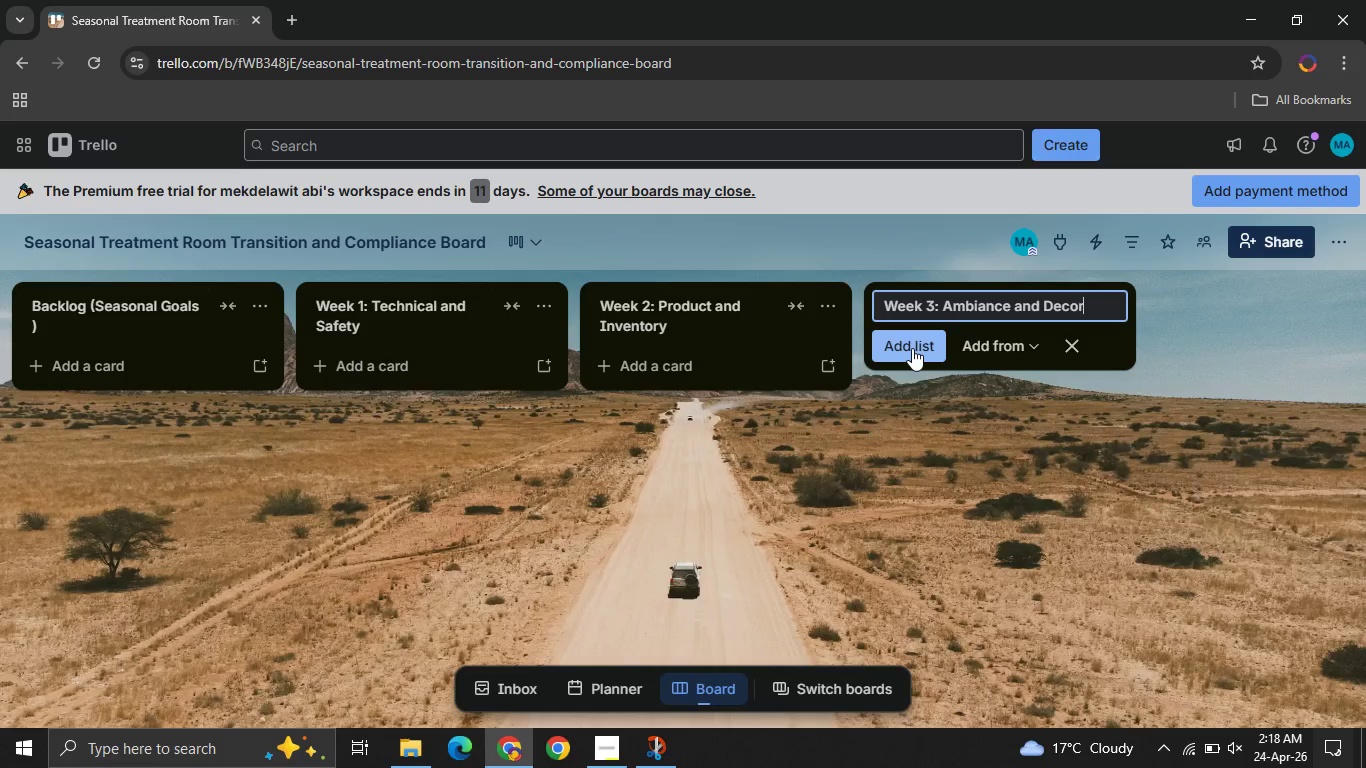 
left_click([912, 348])
 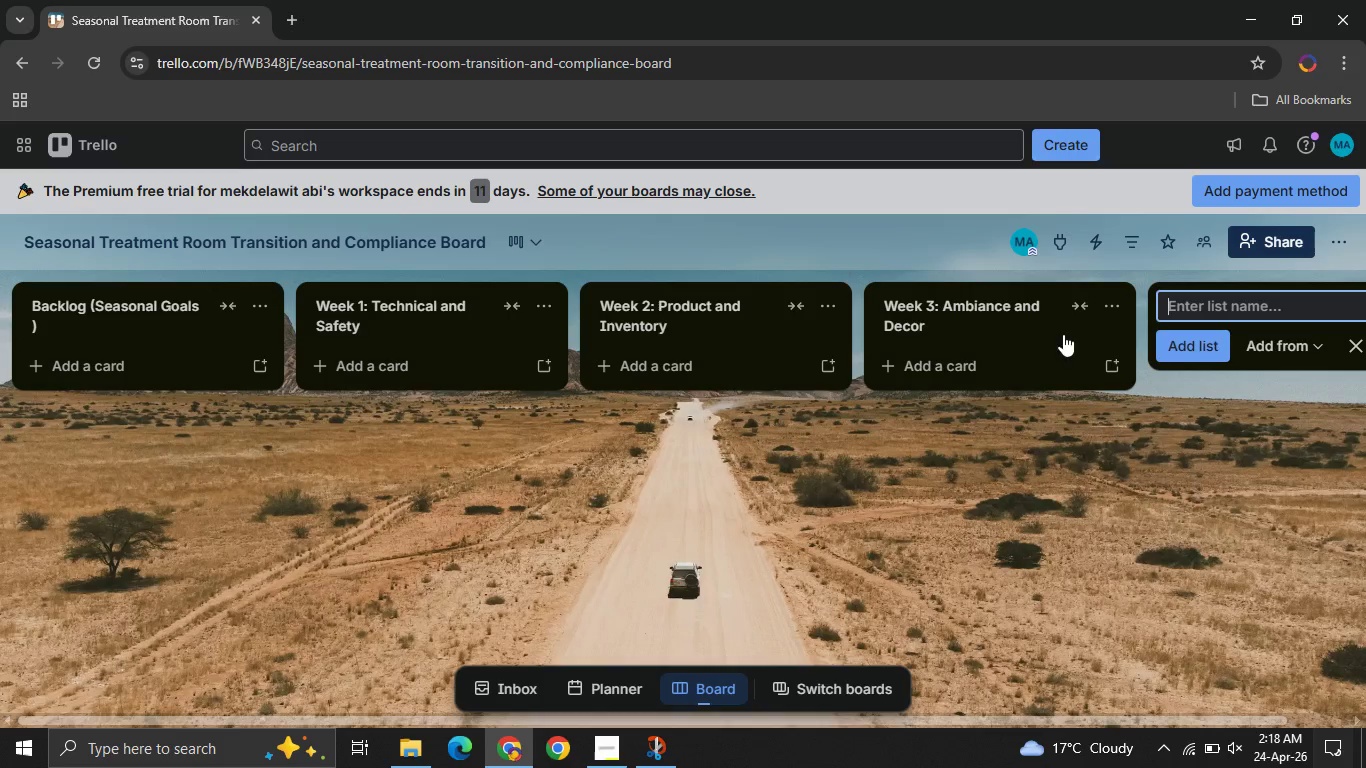 
mouse_move([1093, 336])
 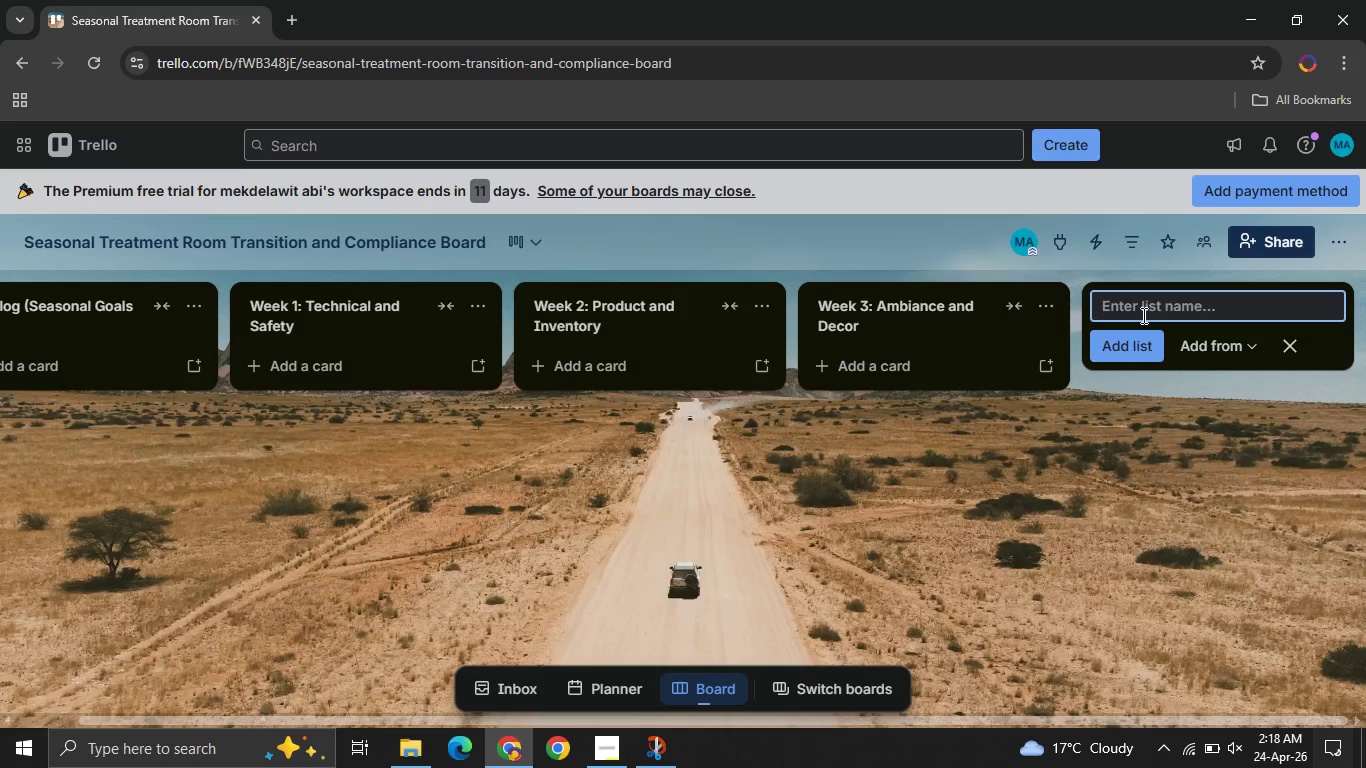 
left_click([1142, 315])
 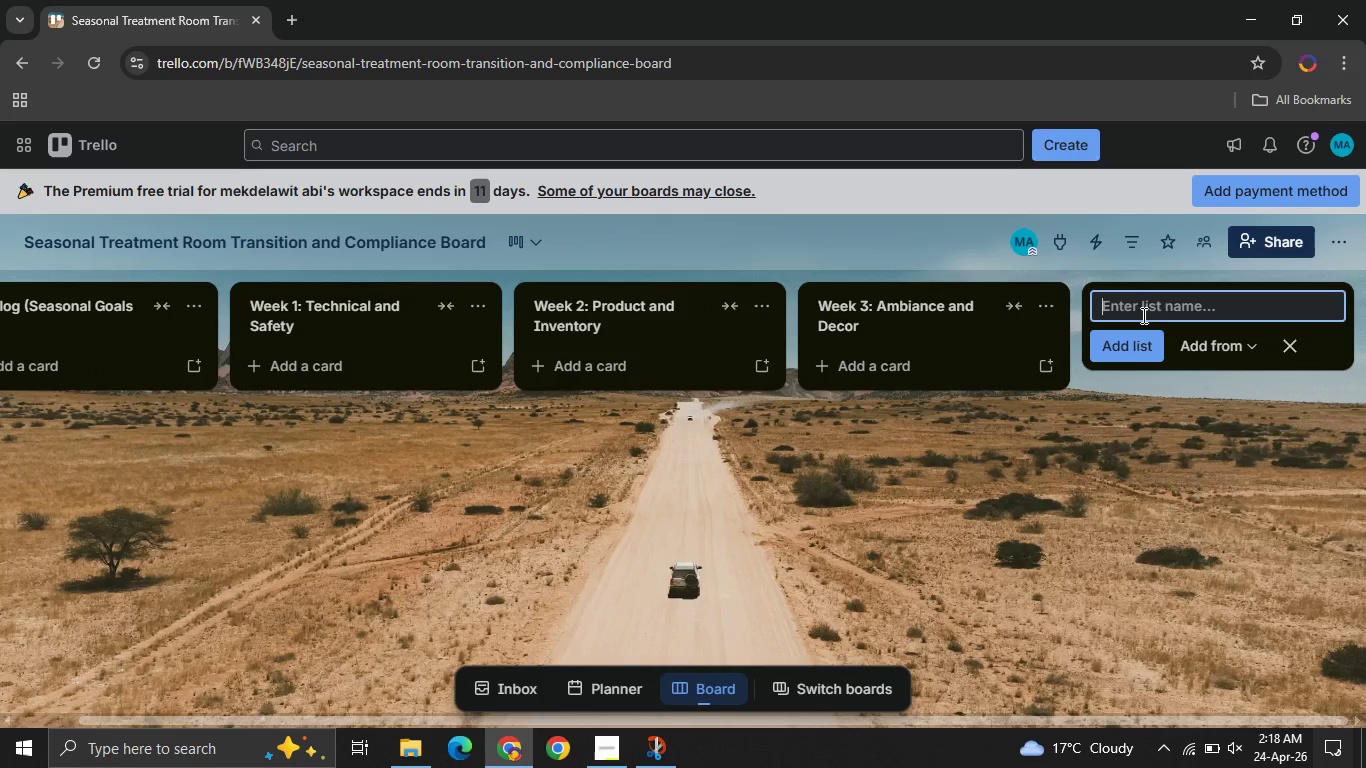 
type(Quality Control Audit )
 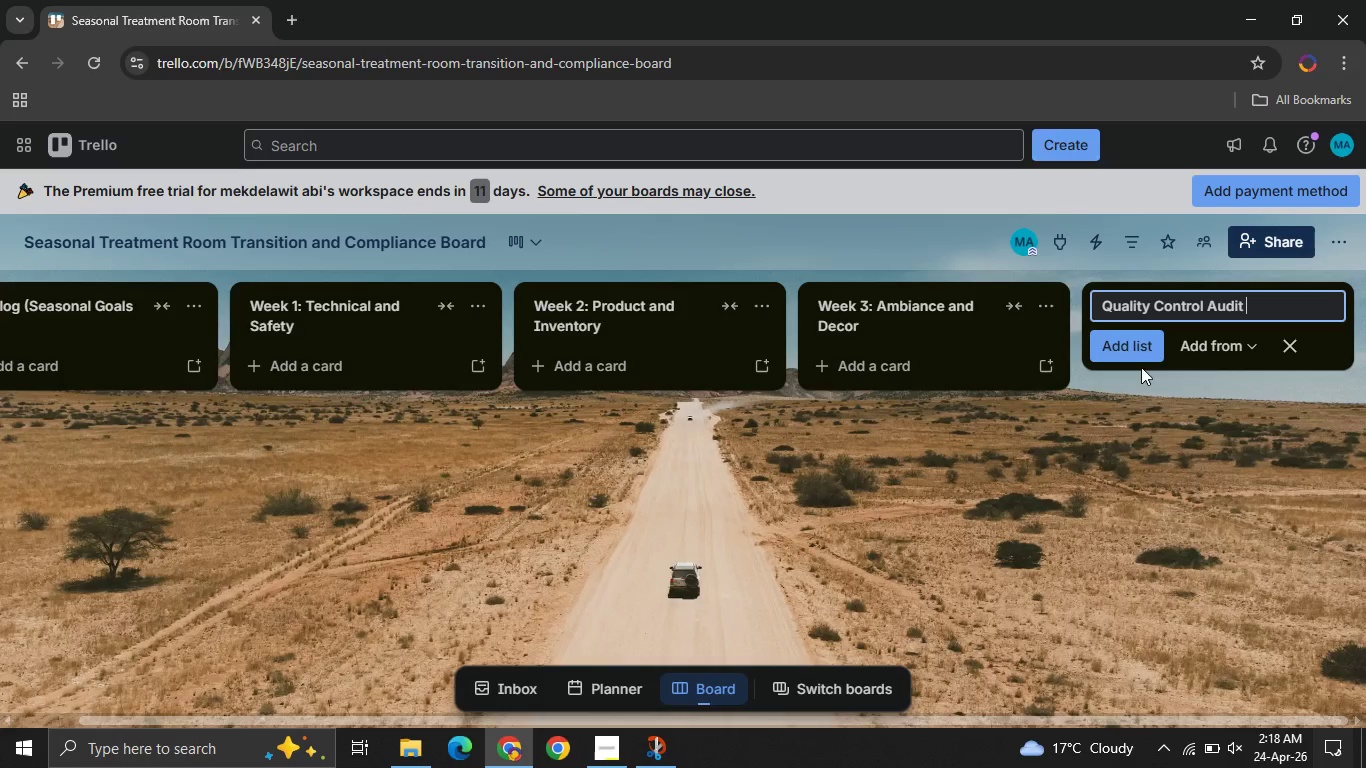 
left_click([1124, 342])
 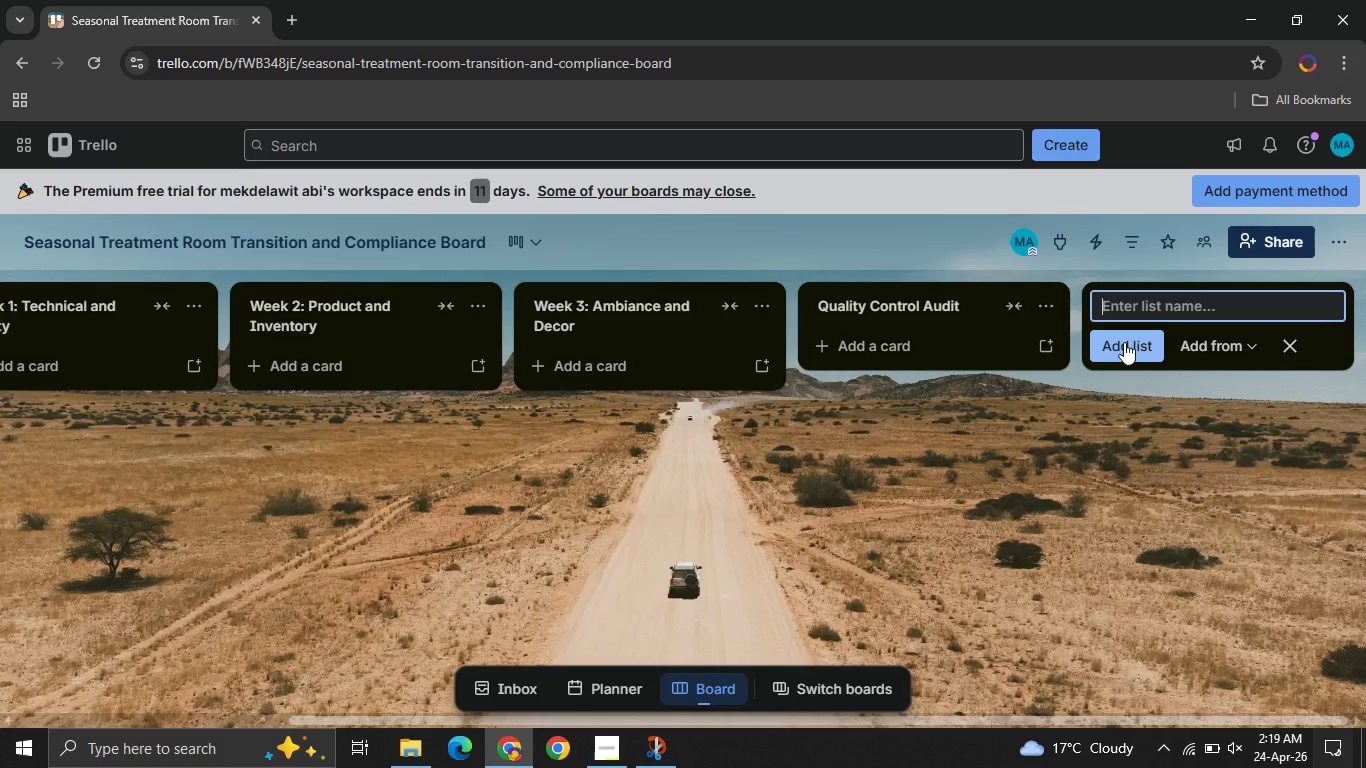 
wait(12.61)
 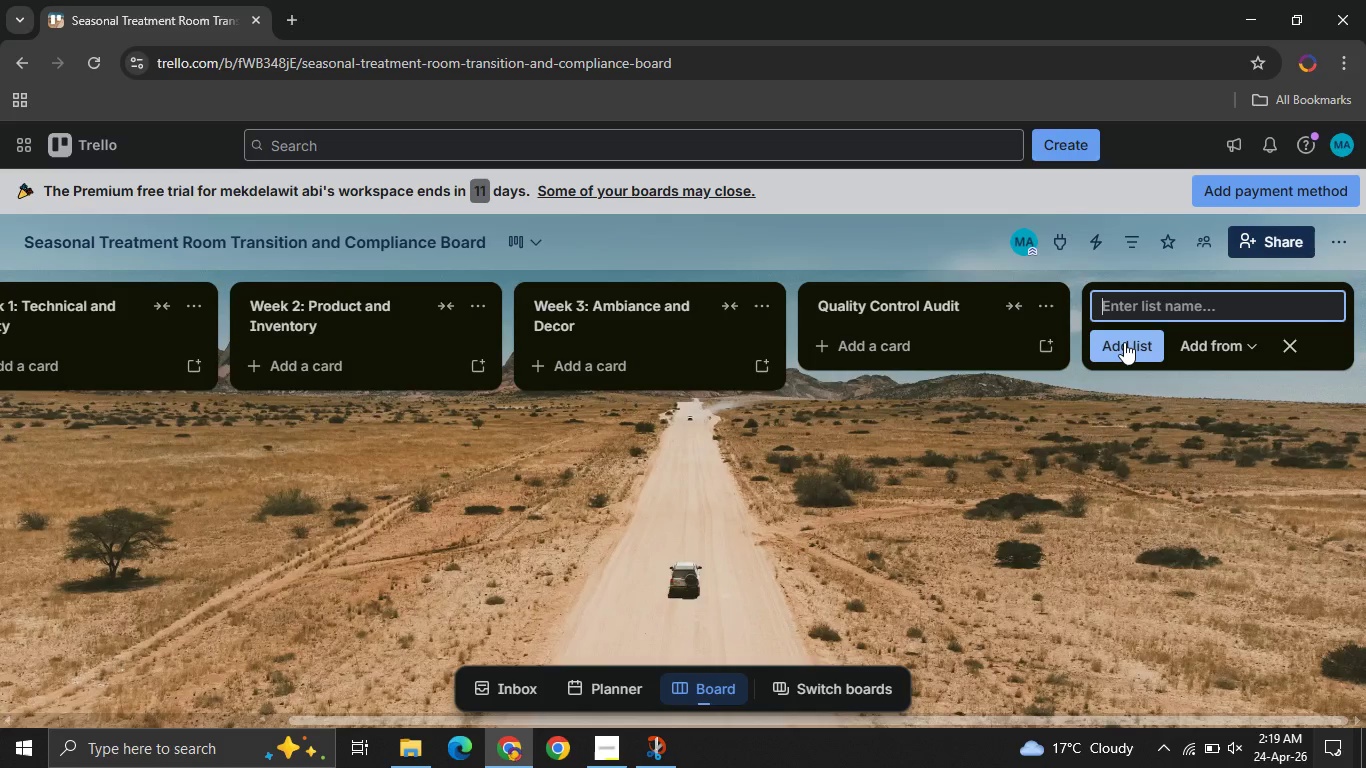 
left_click([1118, 308])
 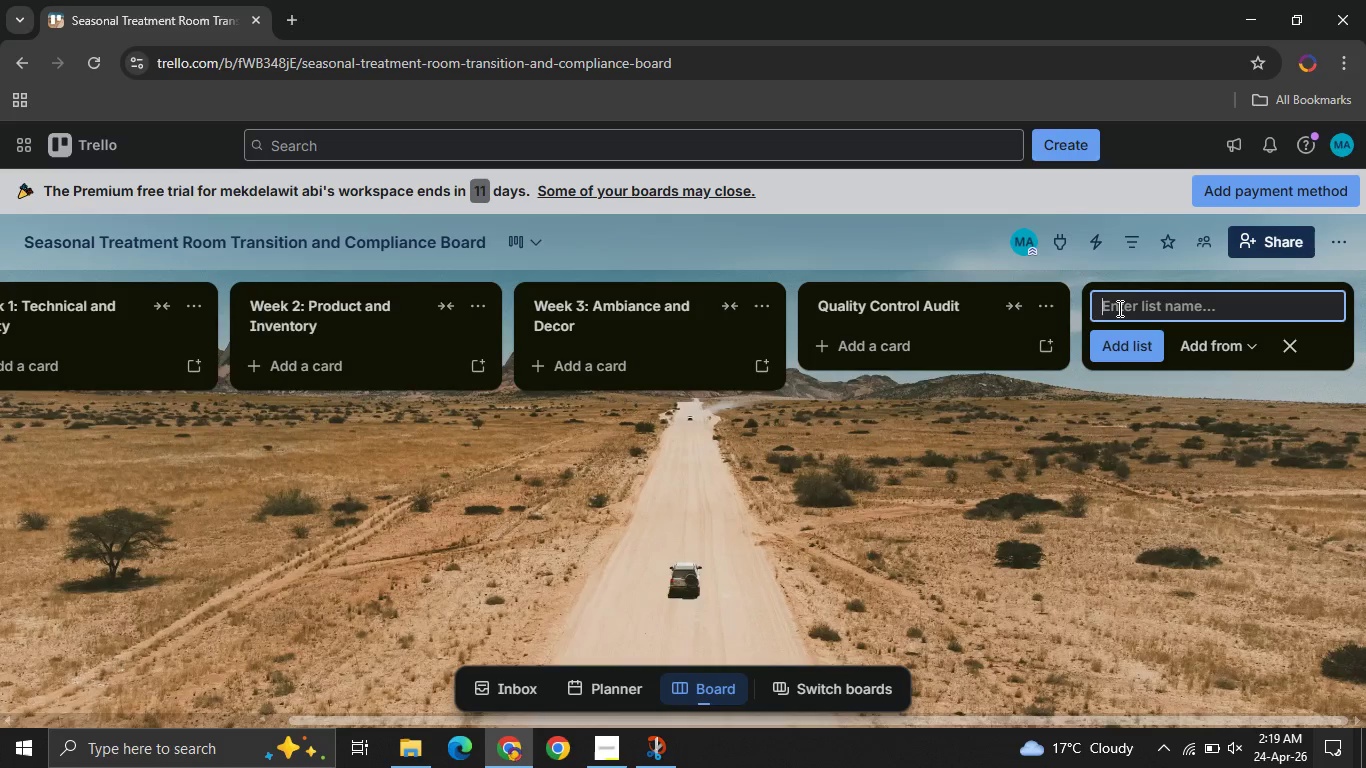 
type(Complt)
key(Backspace)
type(eted )
 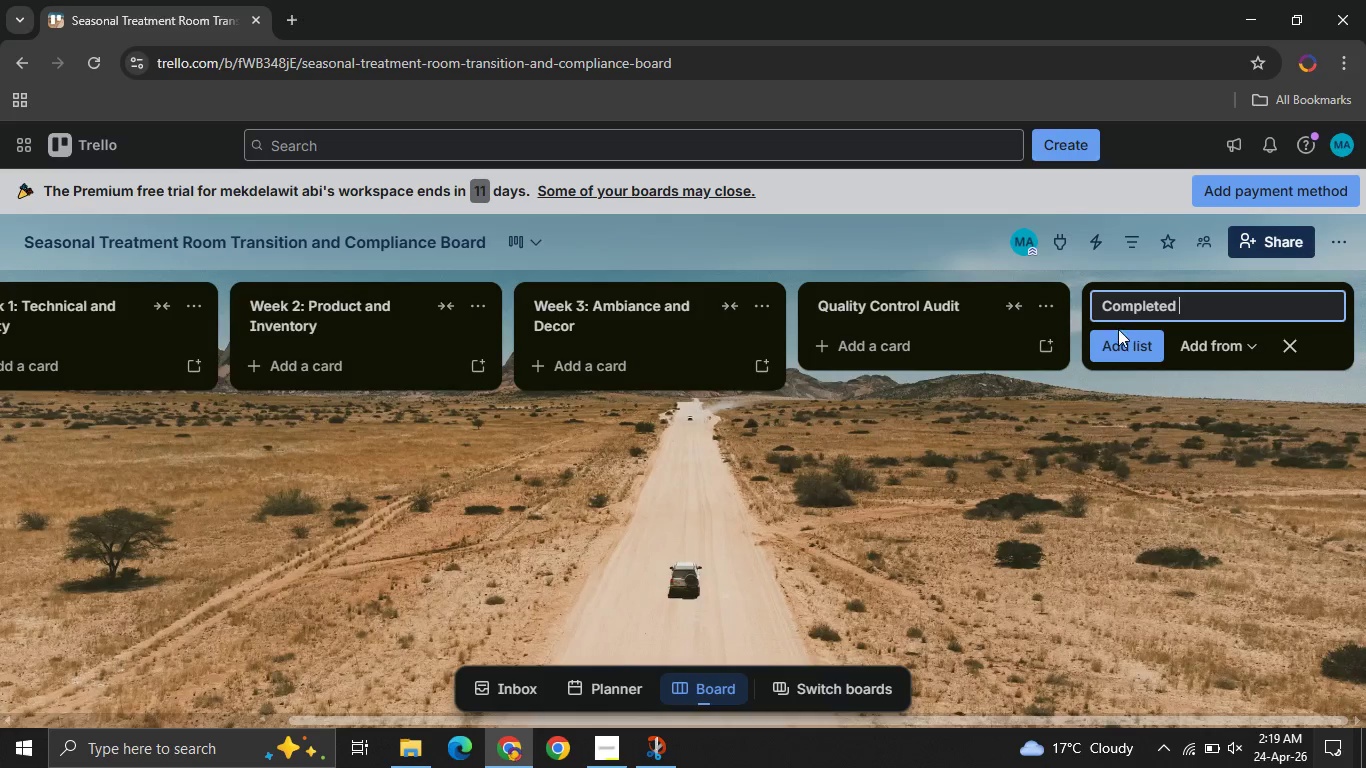 
left_click([1124, 351])
 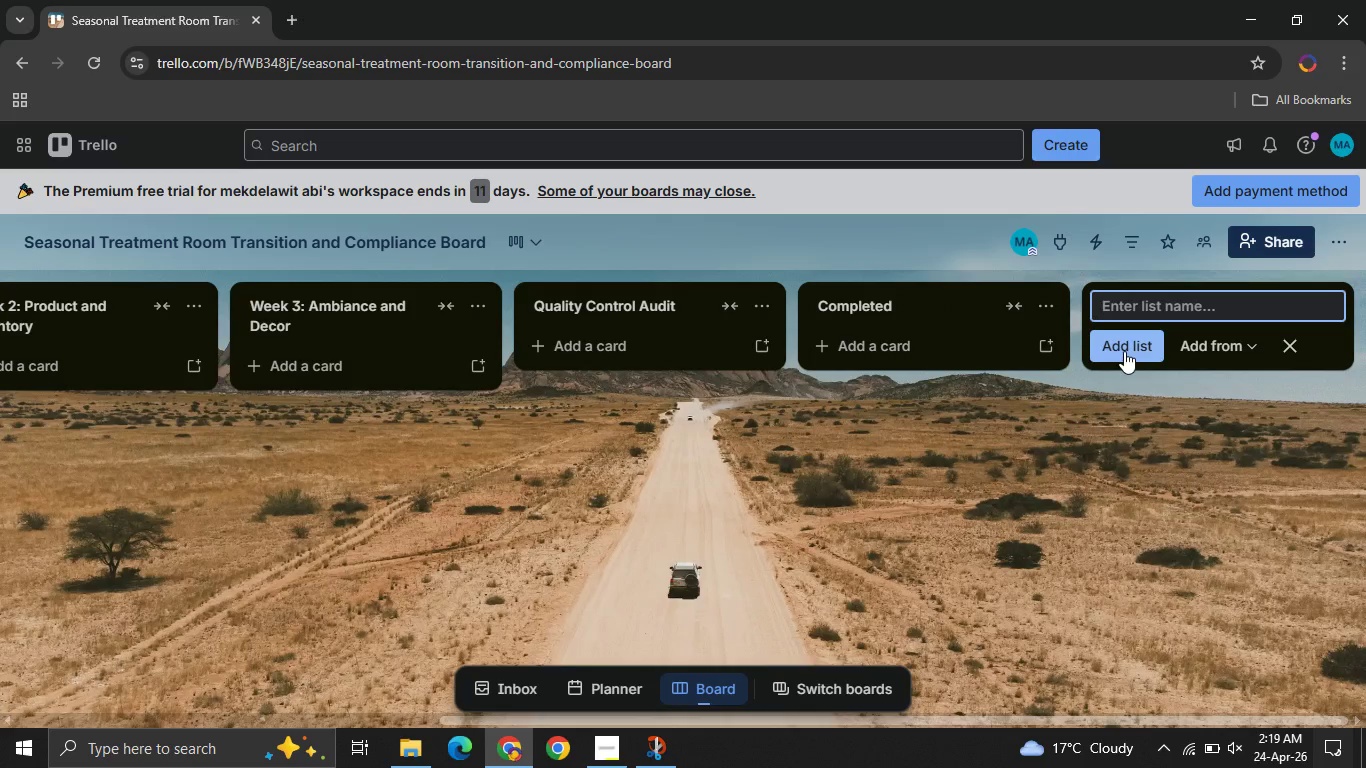 
wait(6.67)
 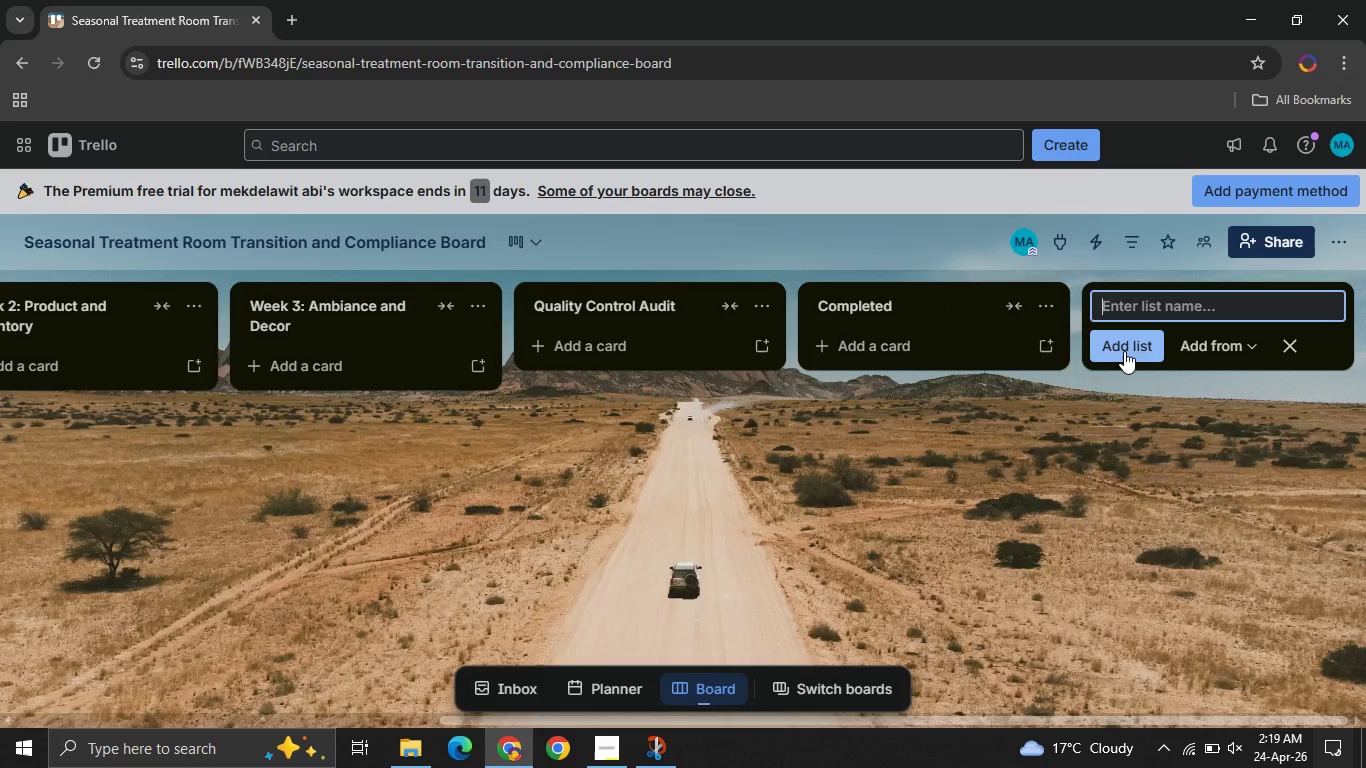 
mouse_move([642, 324])
 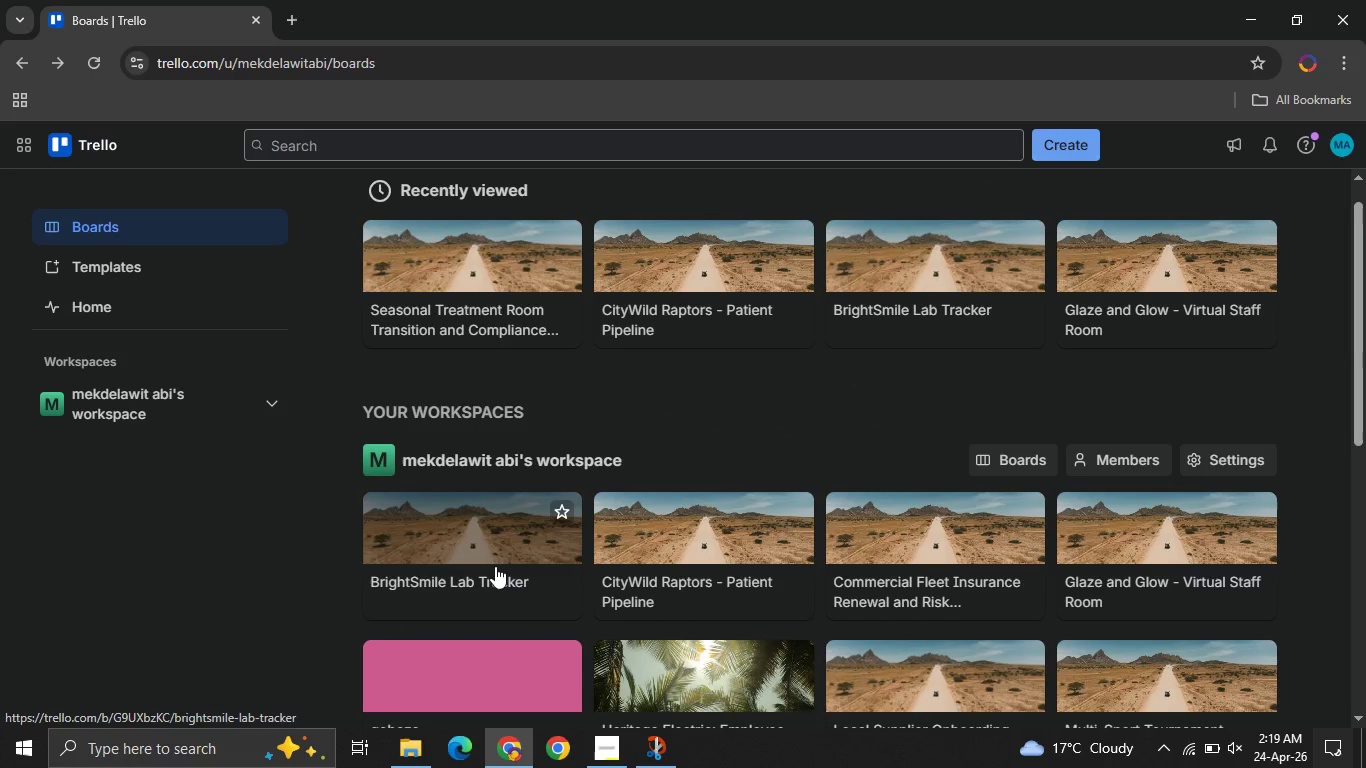 
left_click([495, 566])
 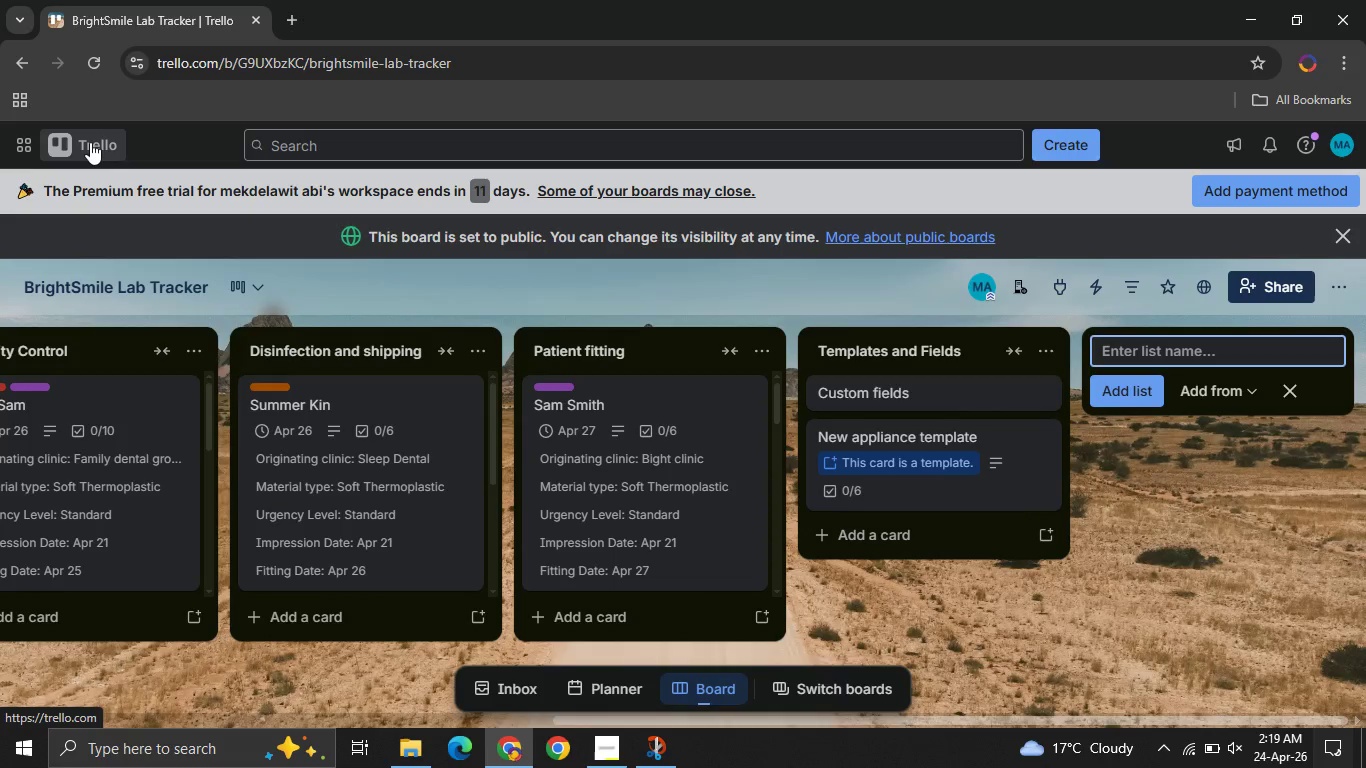 
wait(5.62)
 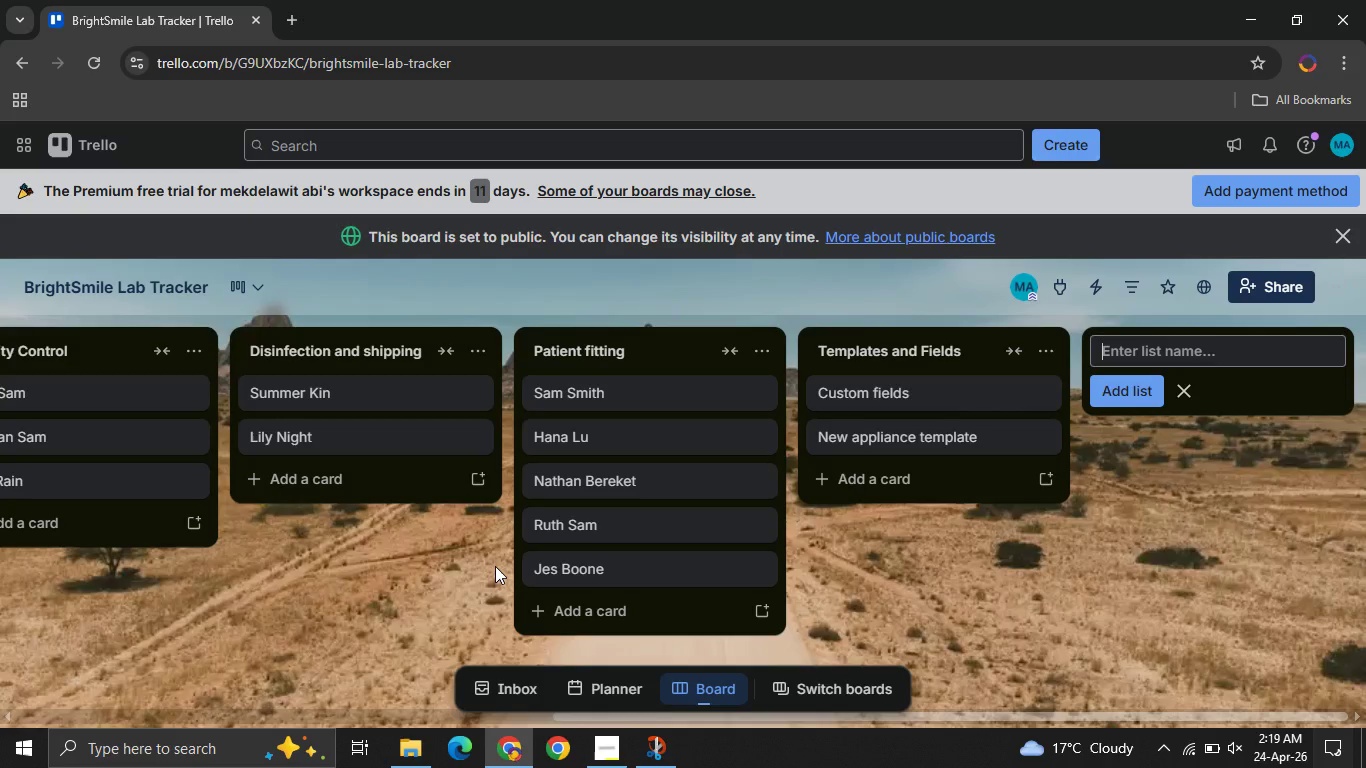 
left_click([90, 142])
 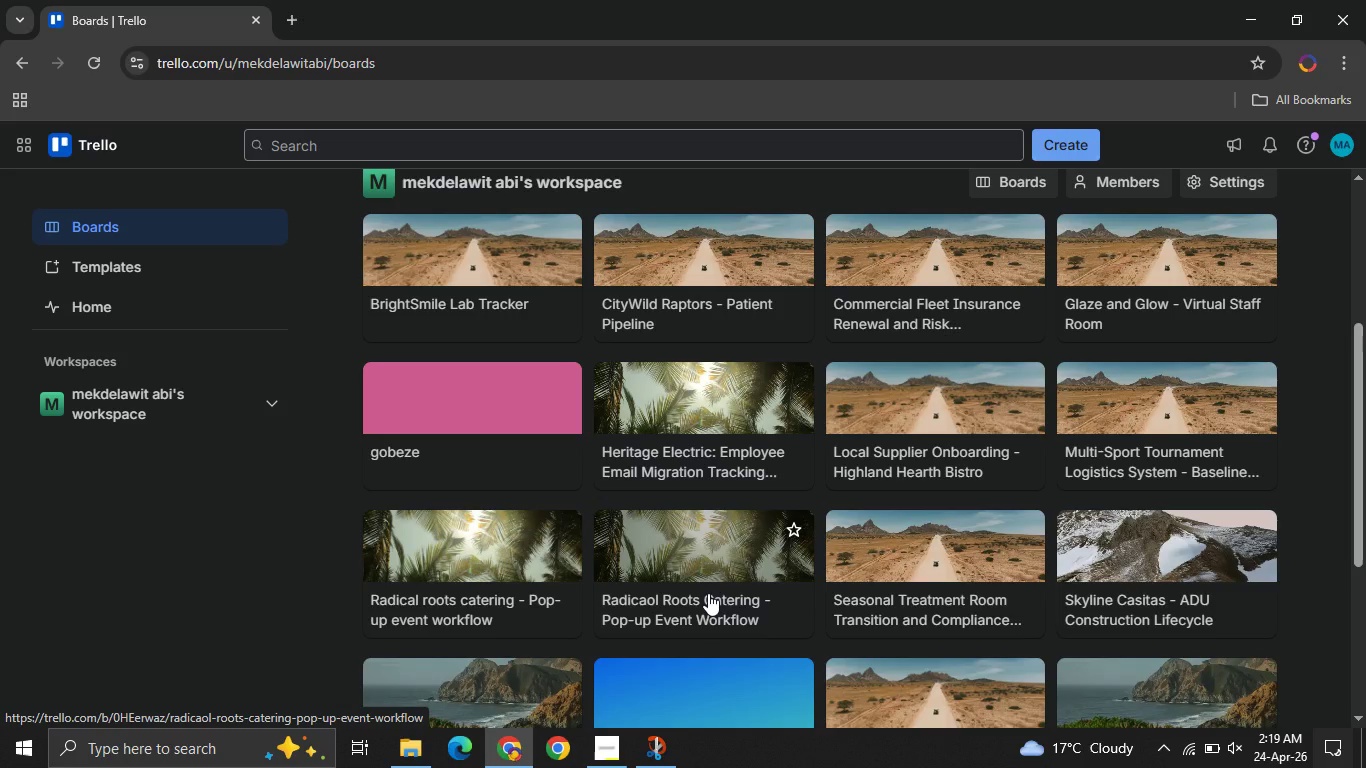 
wait(19.61)
 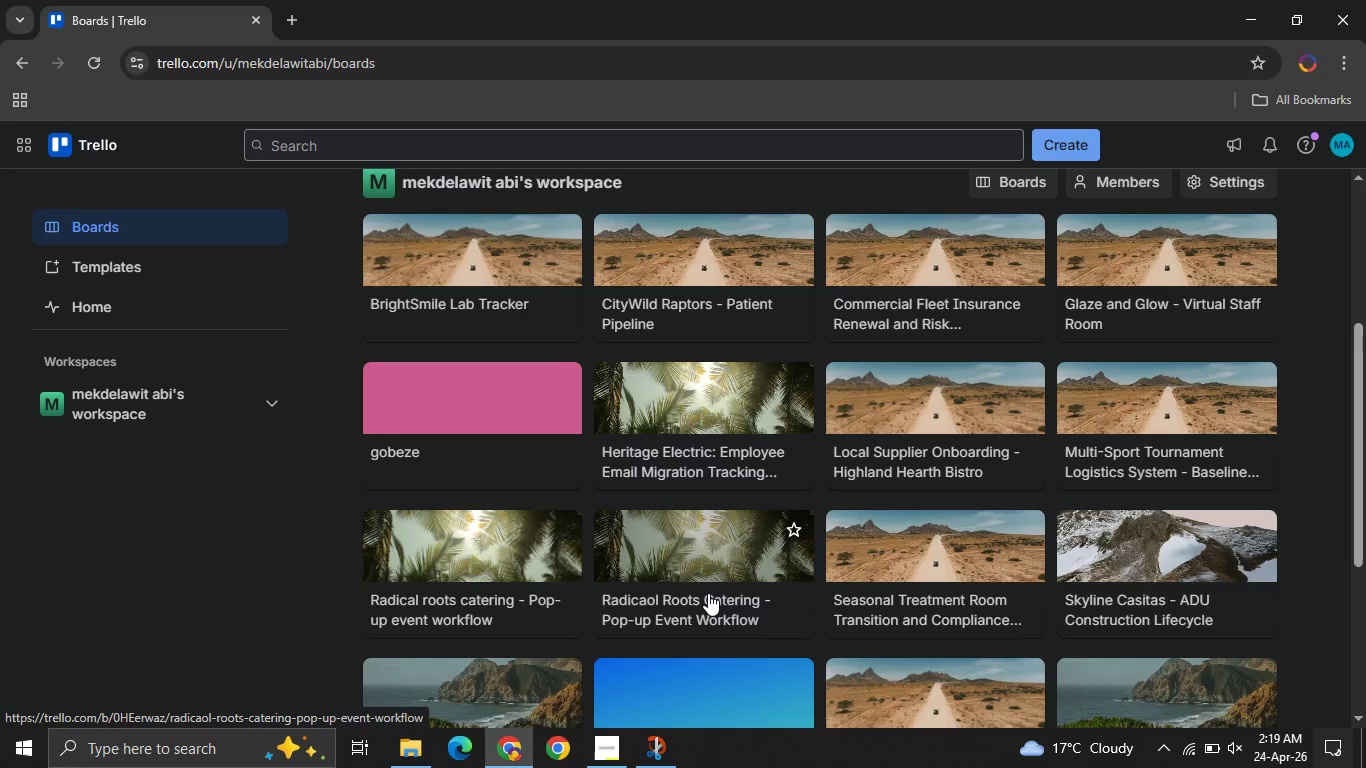 
left_click([909, 474])
 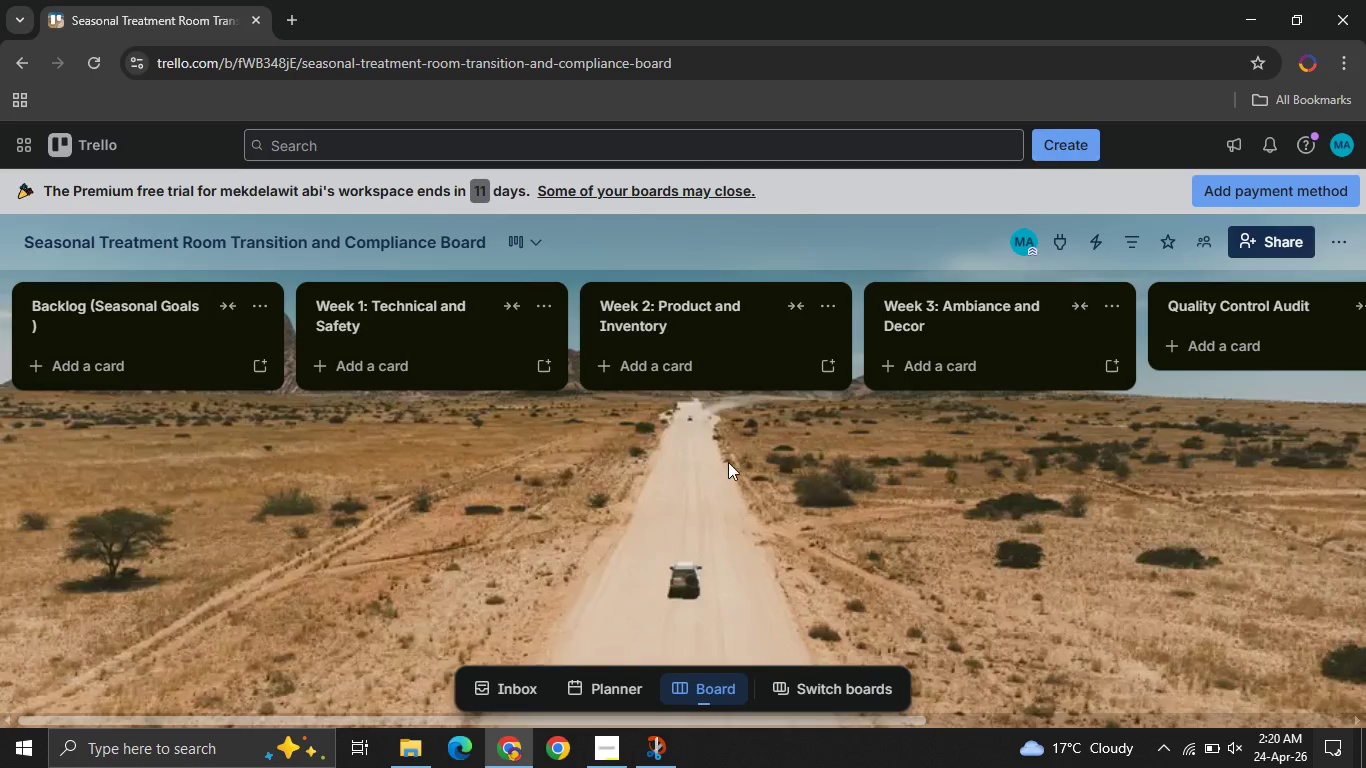 
left_click([728, 462])
 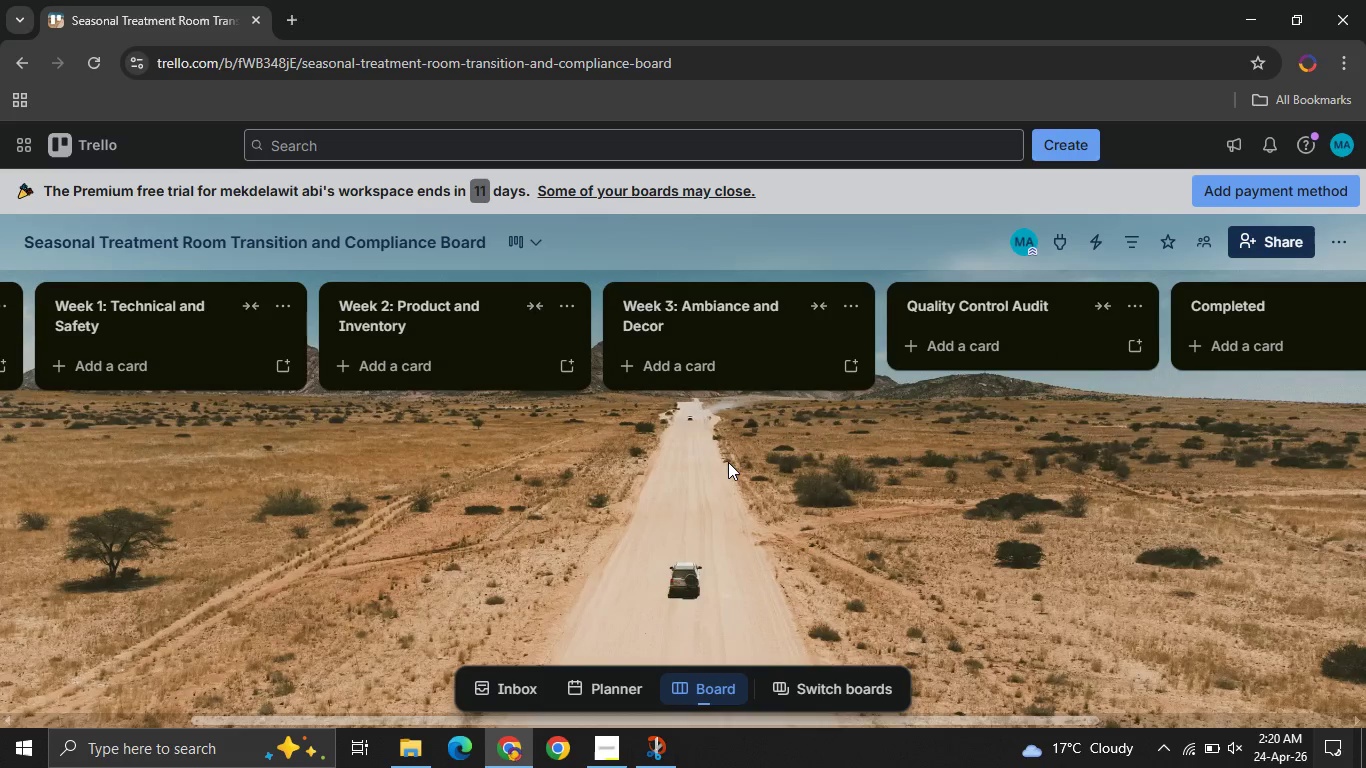 
wait(12.09)
 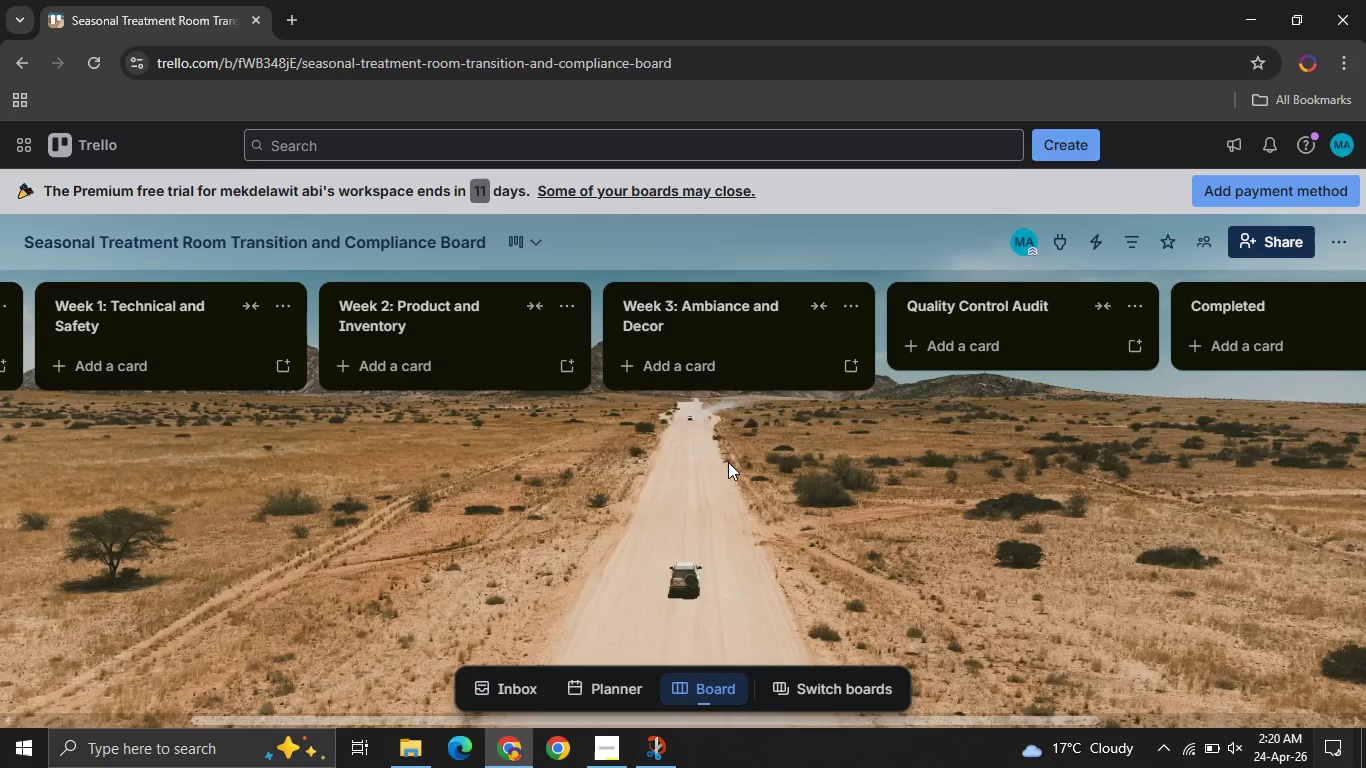 
left_click([1176, 307])
 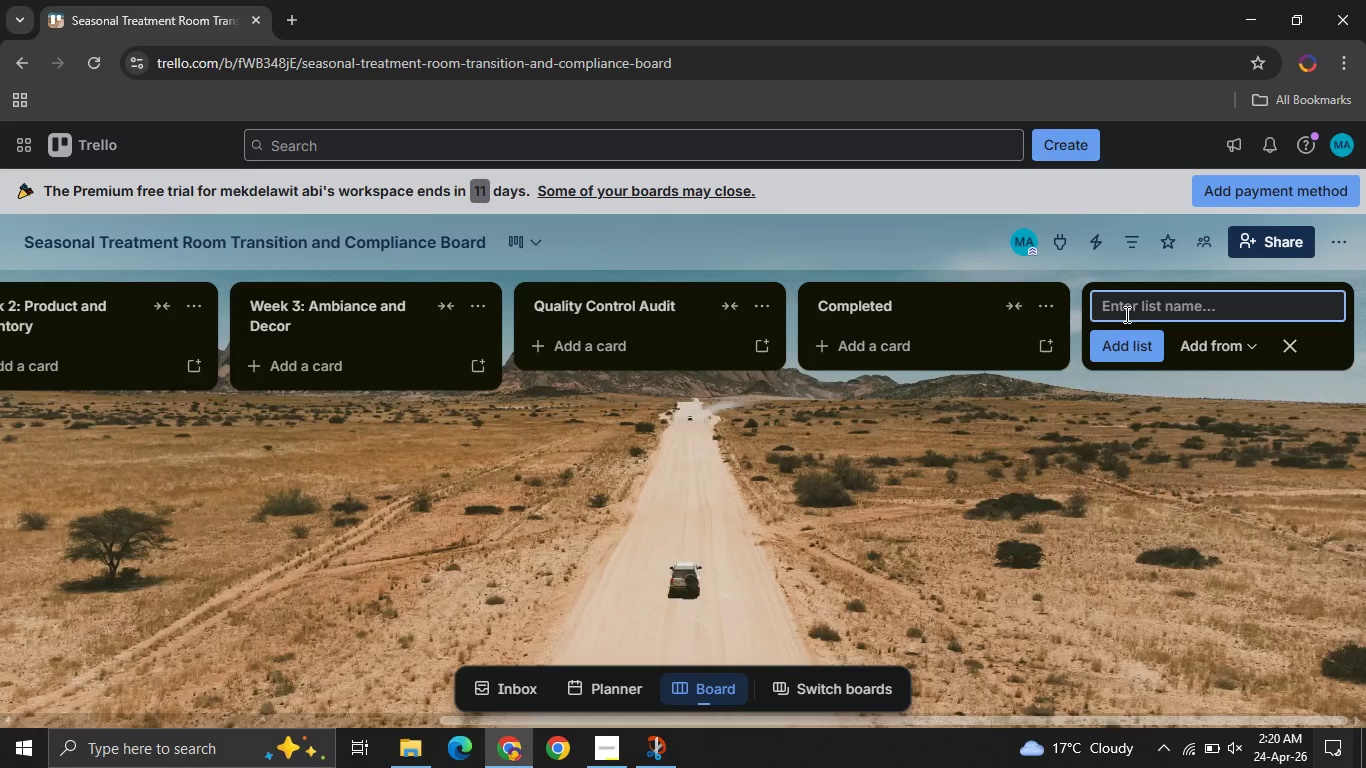 
key(CapsLock)
 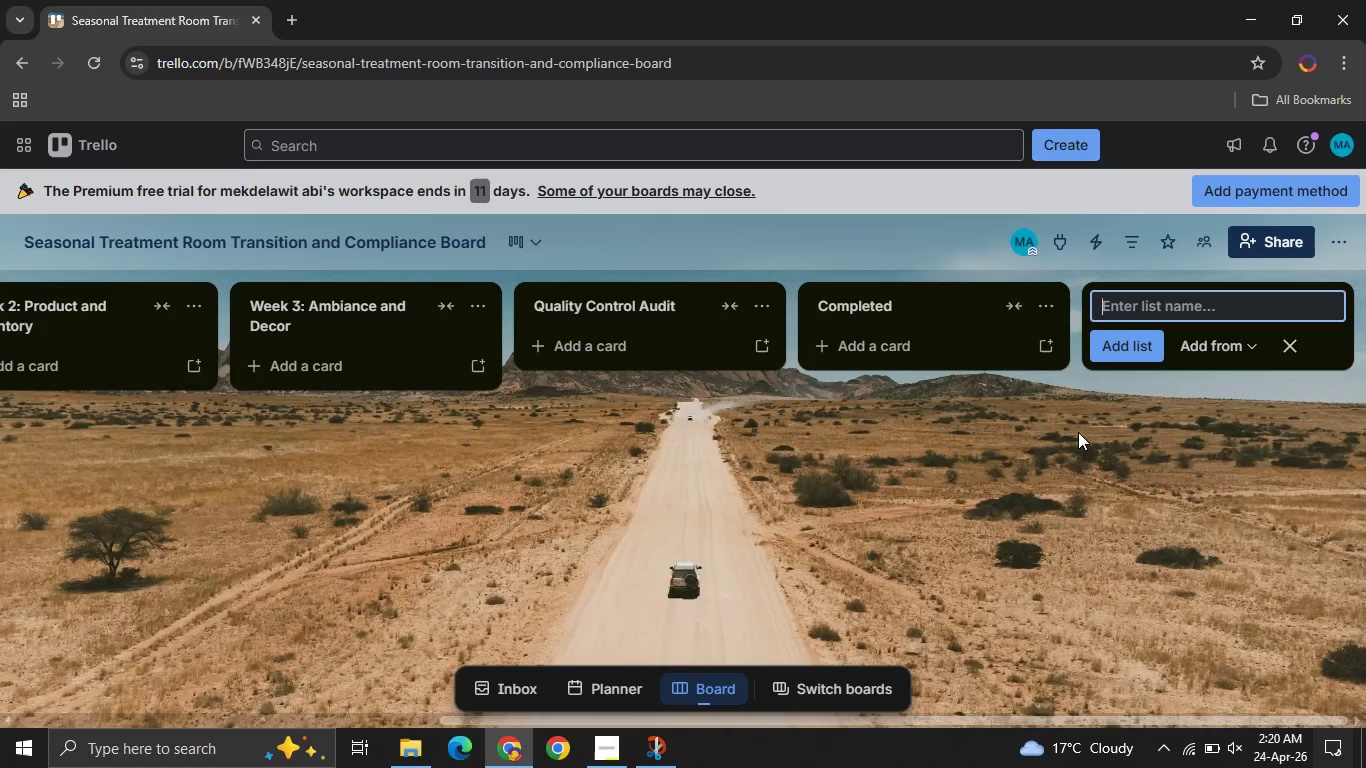 
left_click([1072, 440])
 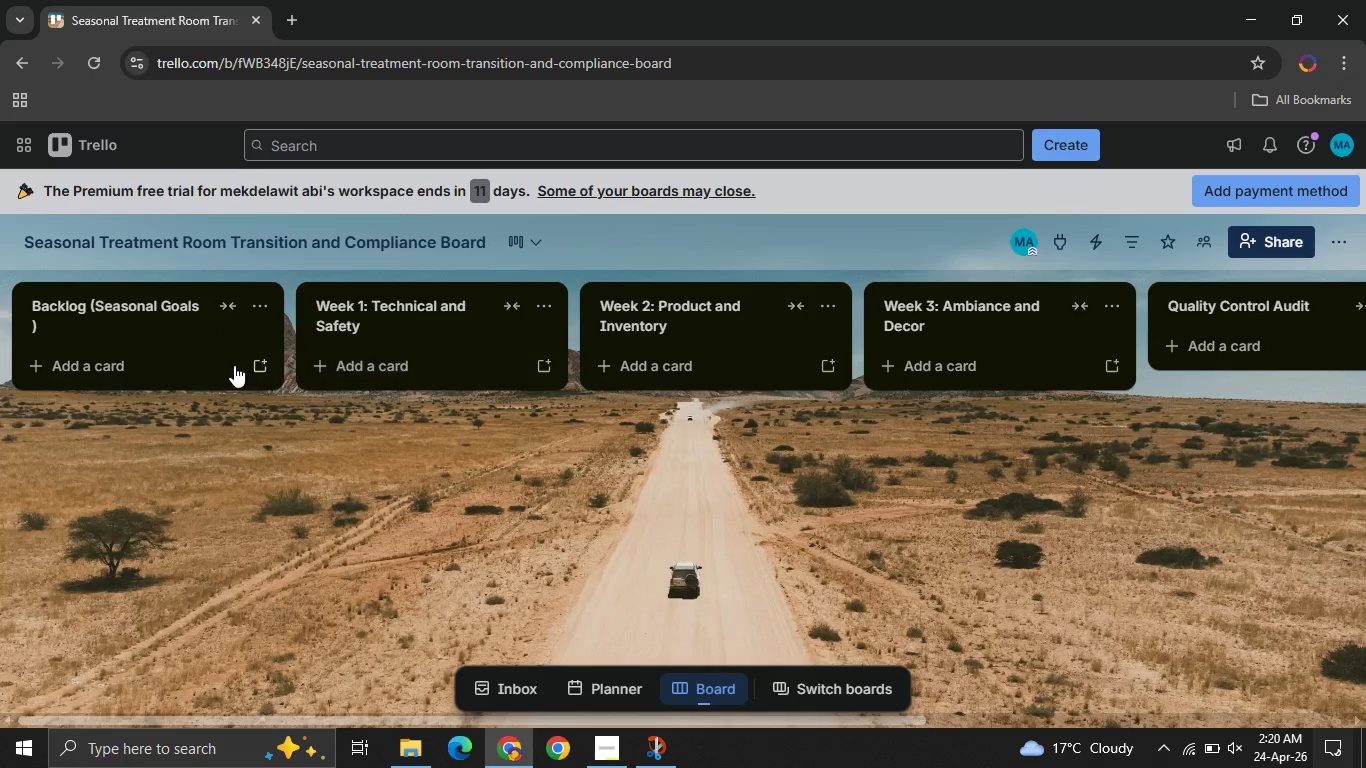 
left_click([191, 362])
 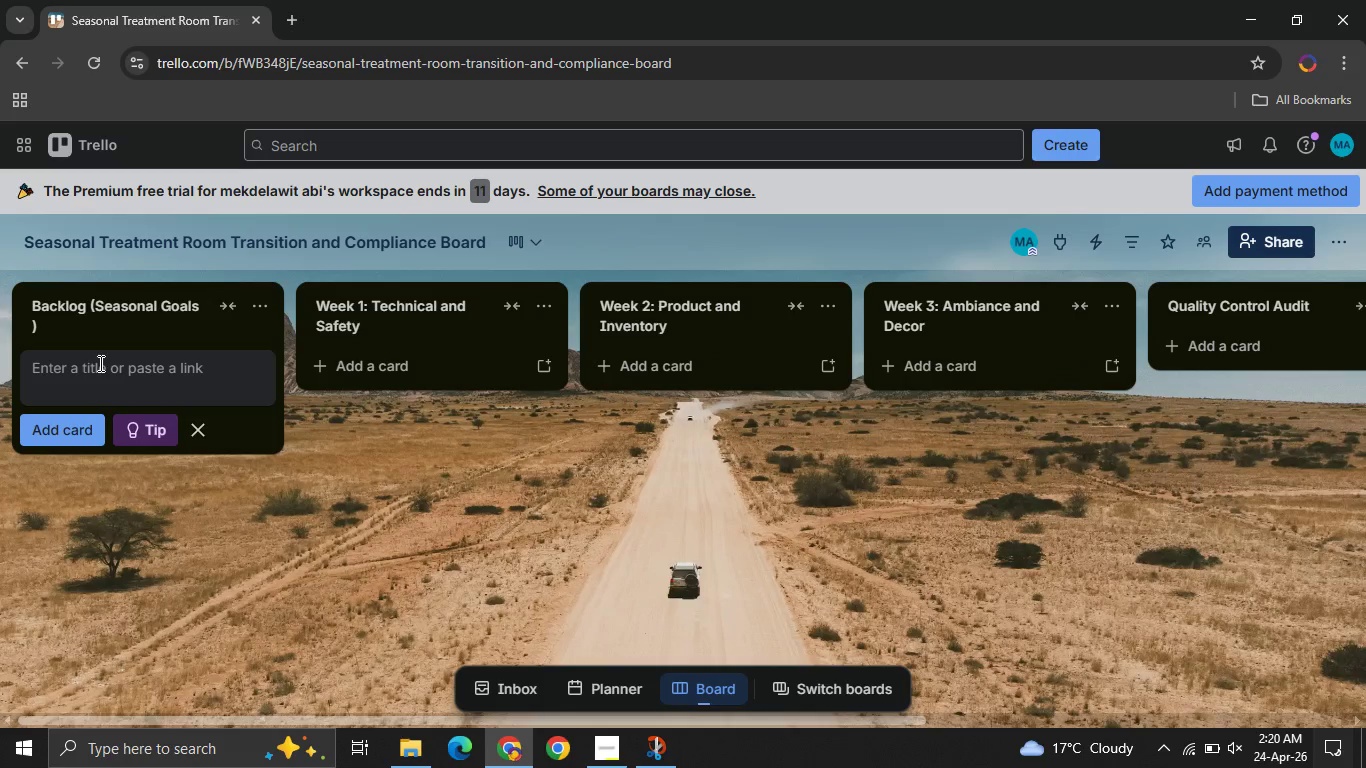 
type(c)
key(Backspace)
type(Custom fields )
 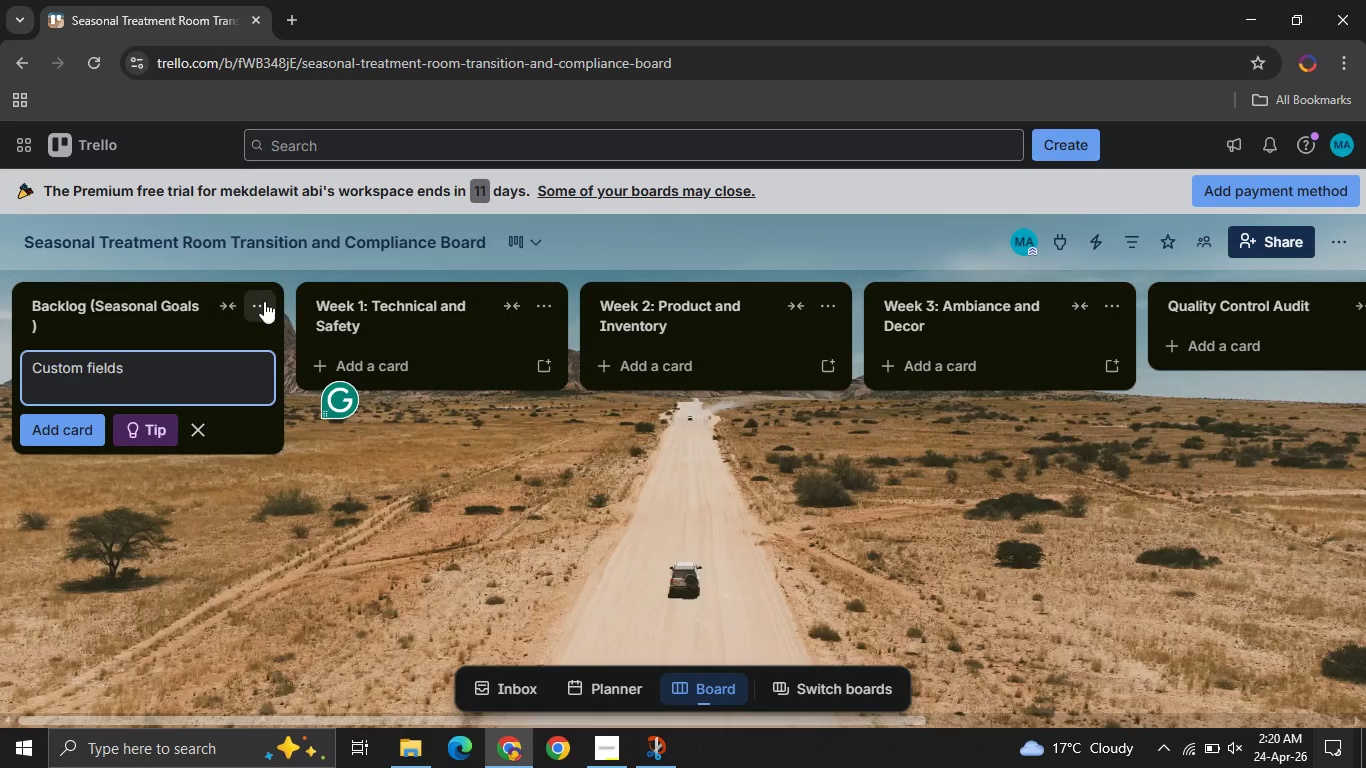 
left_click([262, 301])
 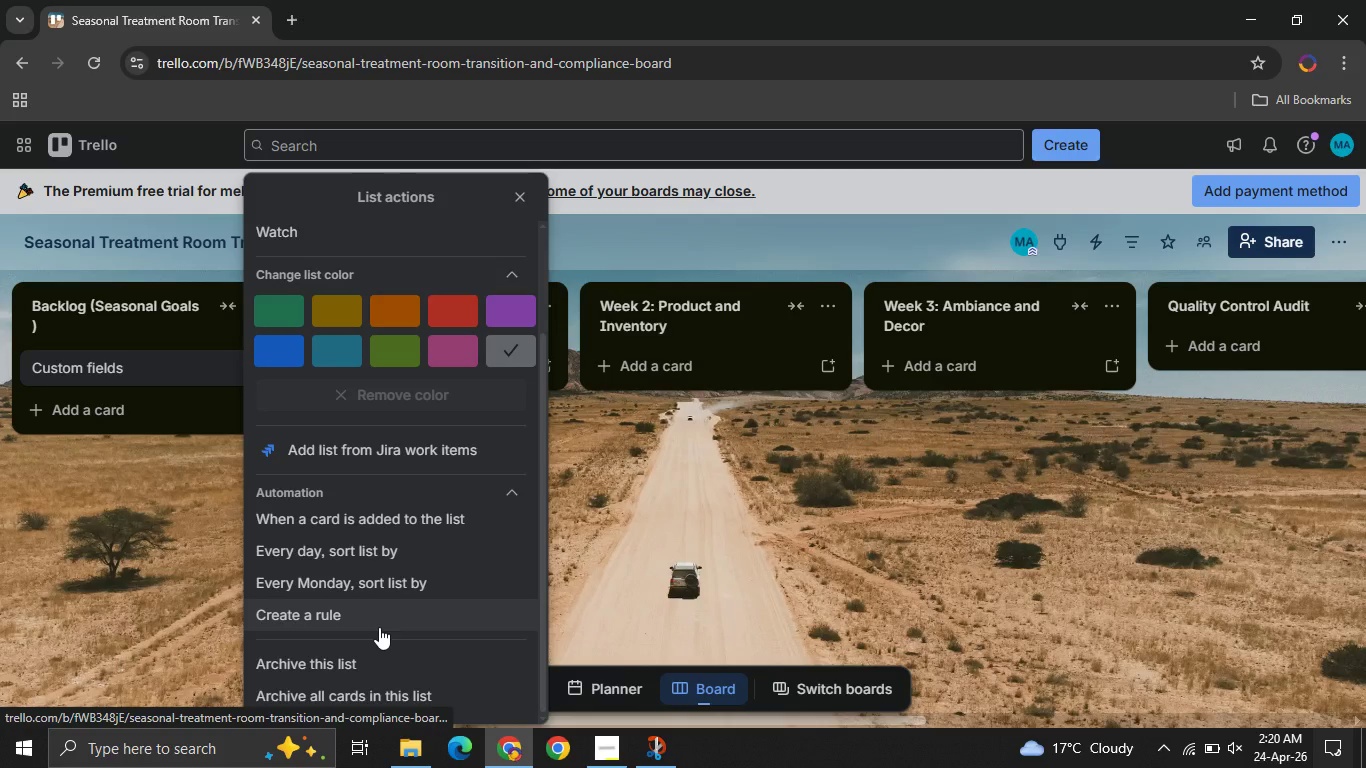 
wait(7.72)
 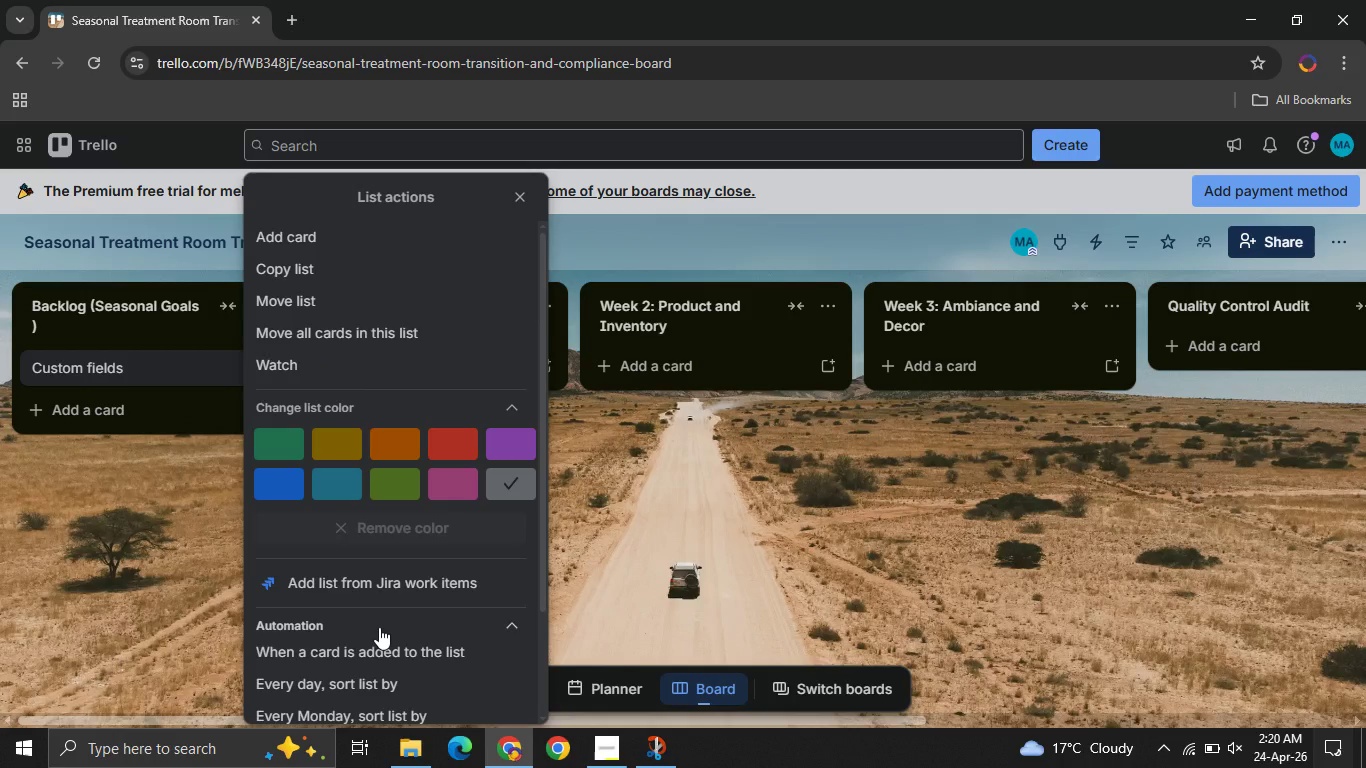 
left_click([148, 562])
 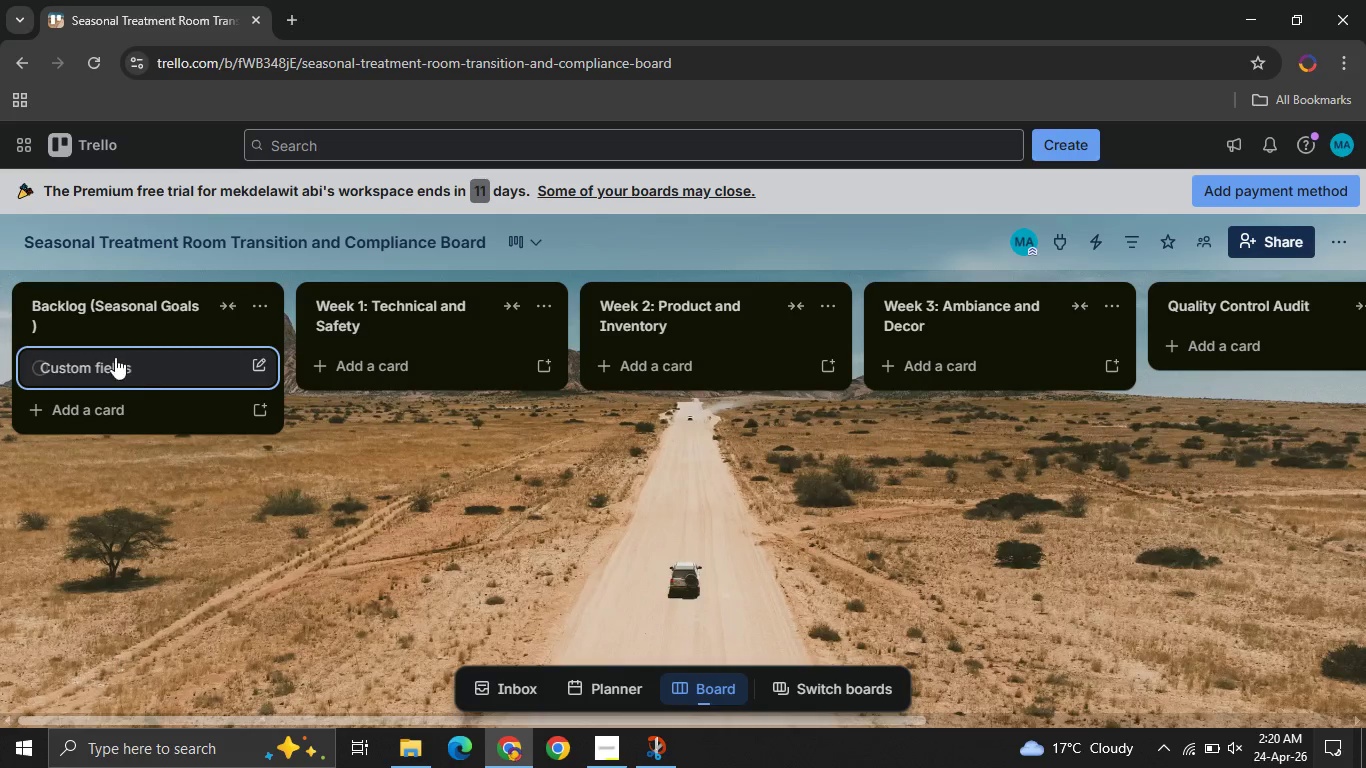 
left_click([115, 357])
 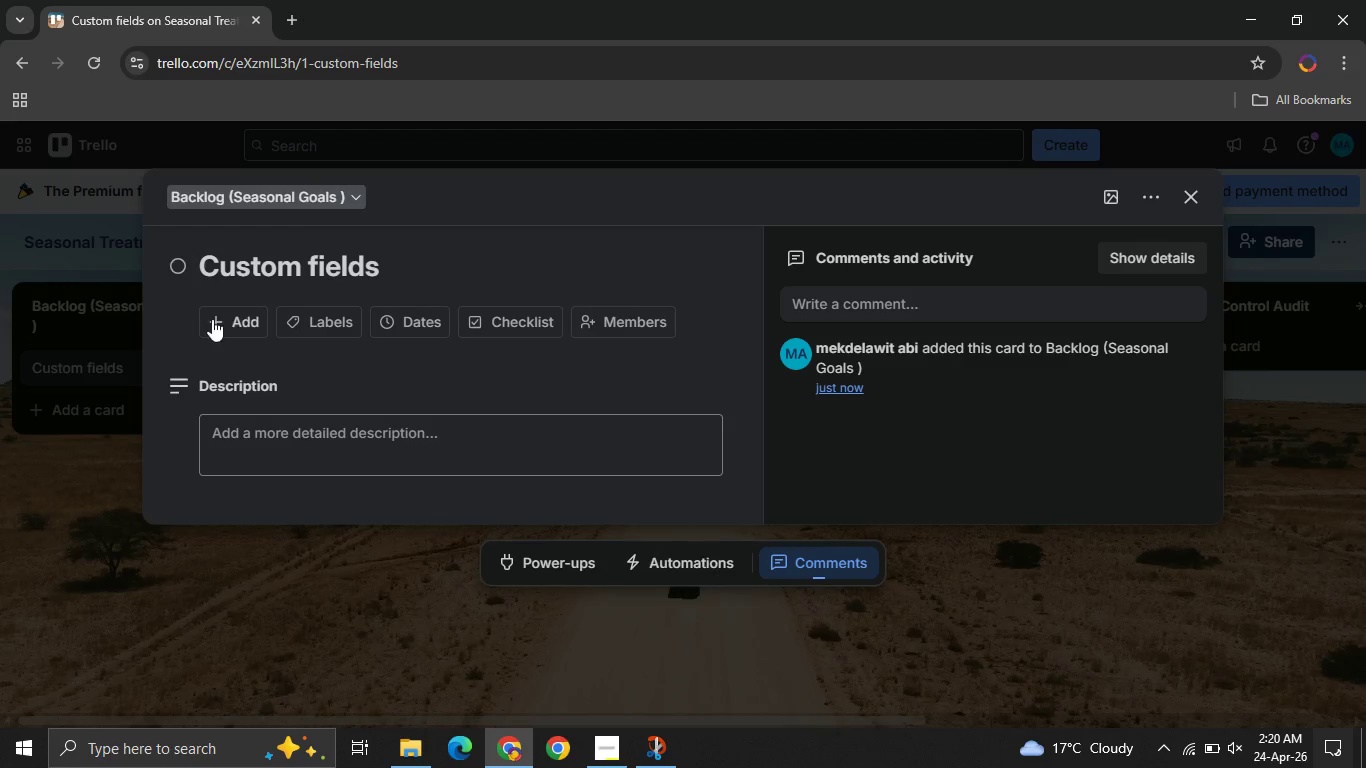 
left_click([215, 316])
 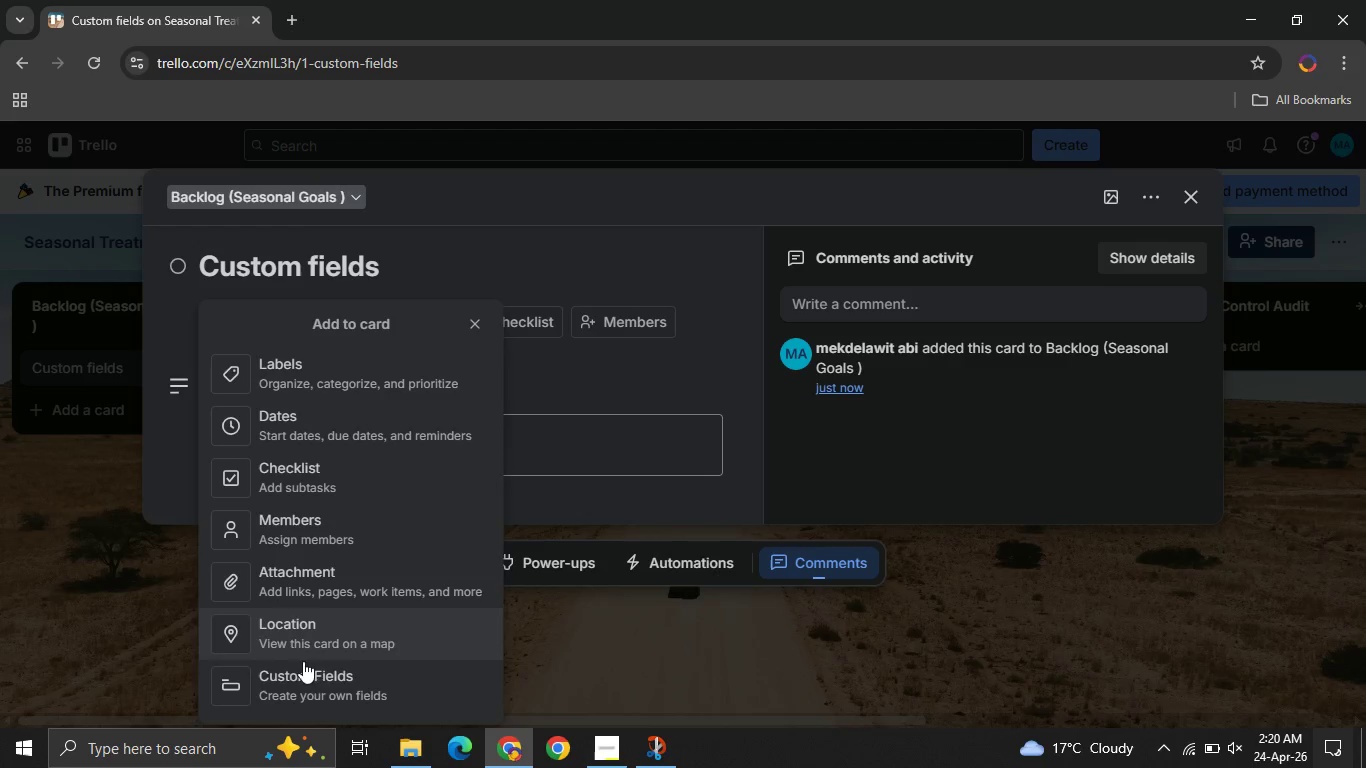 
left_click([319, 690])
 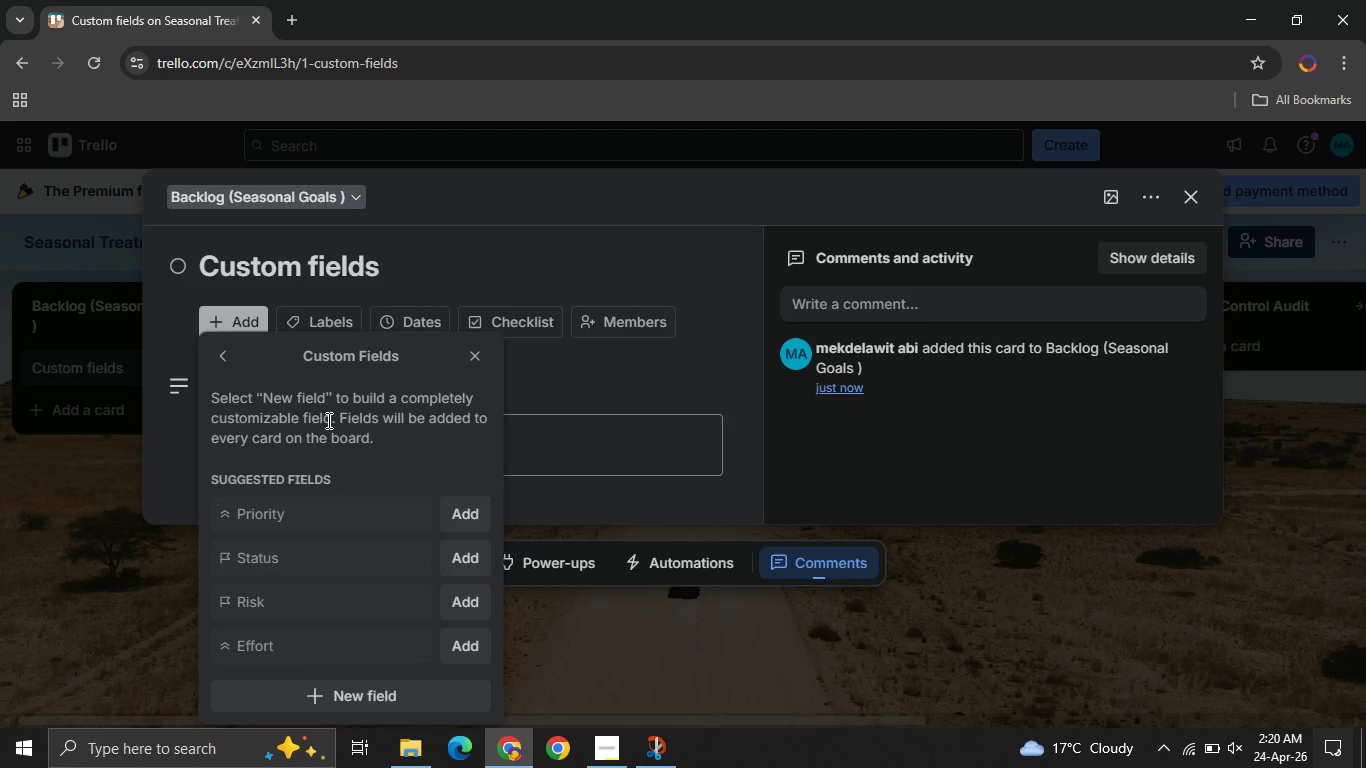 
wait(5.81)
 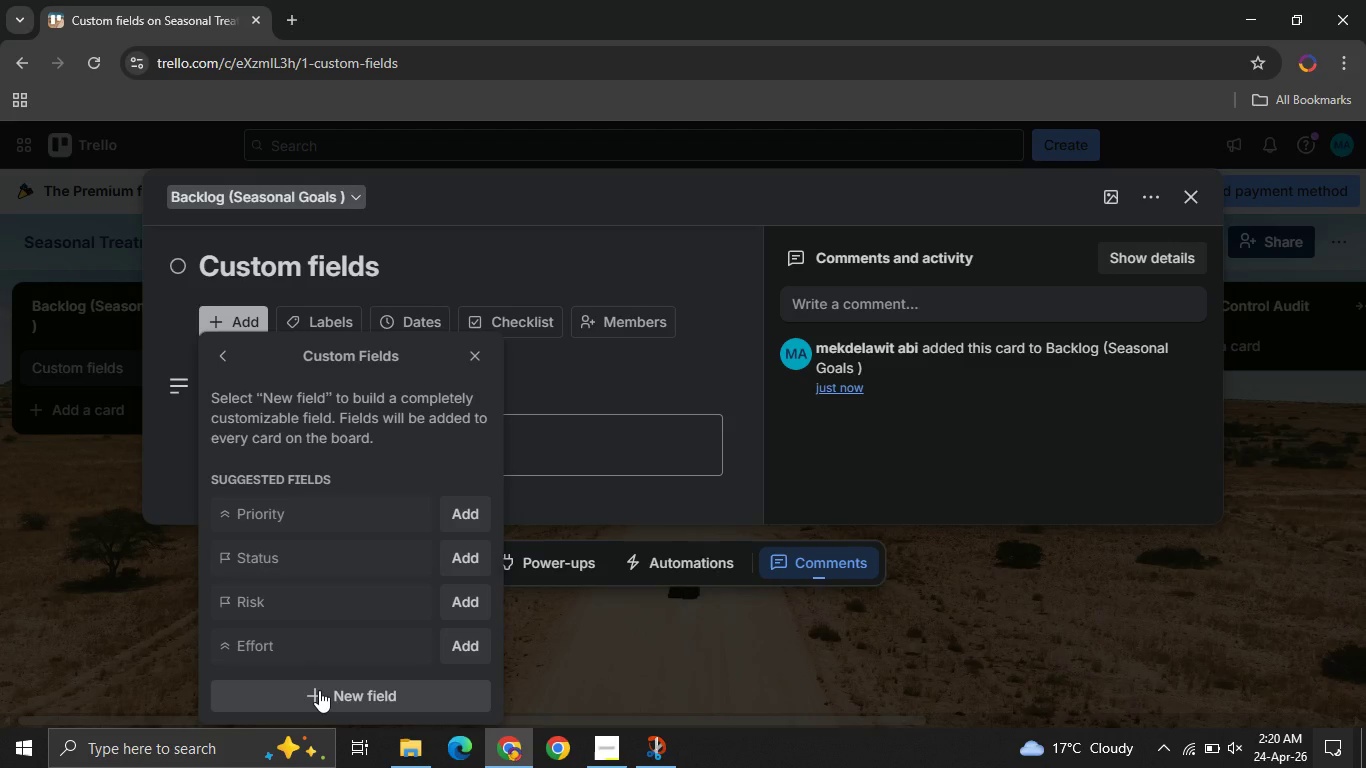 
left_click([288, 686])
 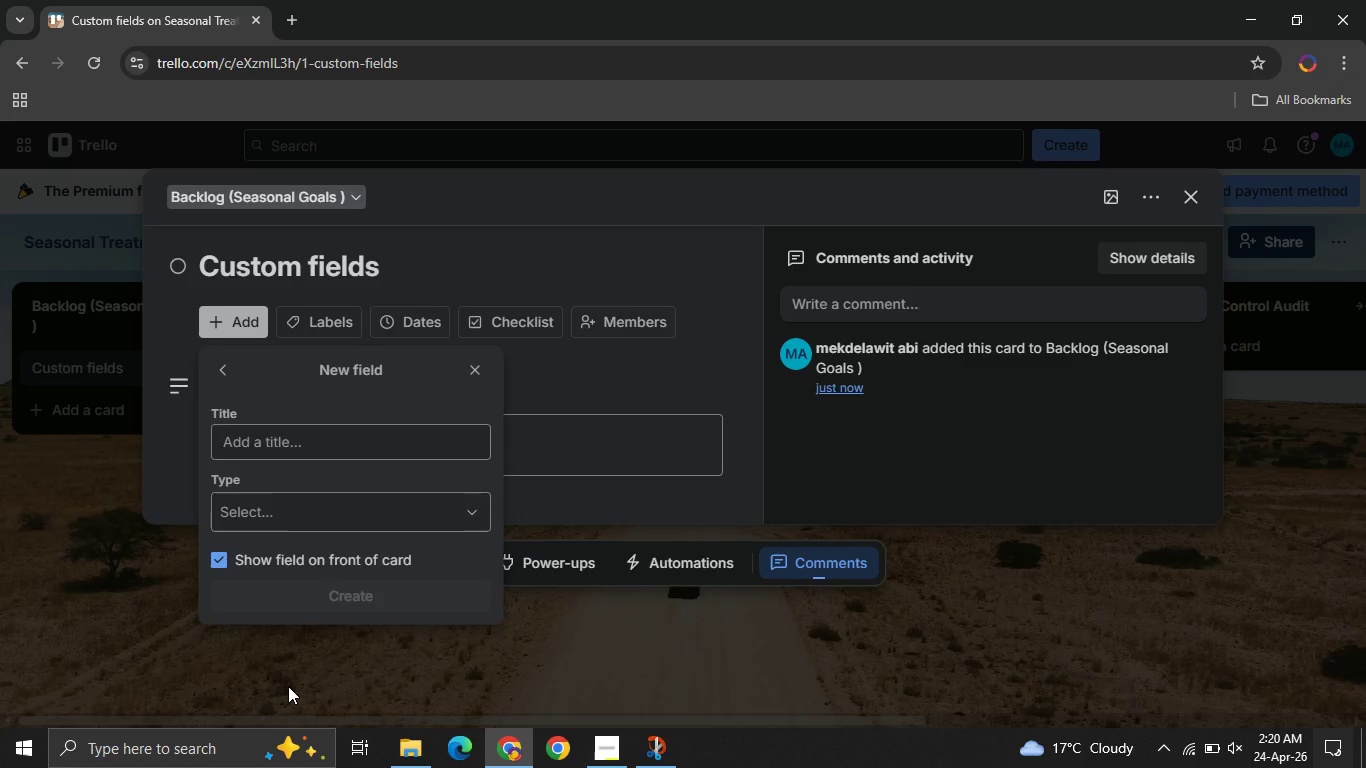 
wait(5.08)
 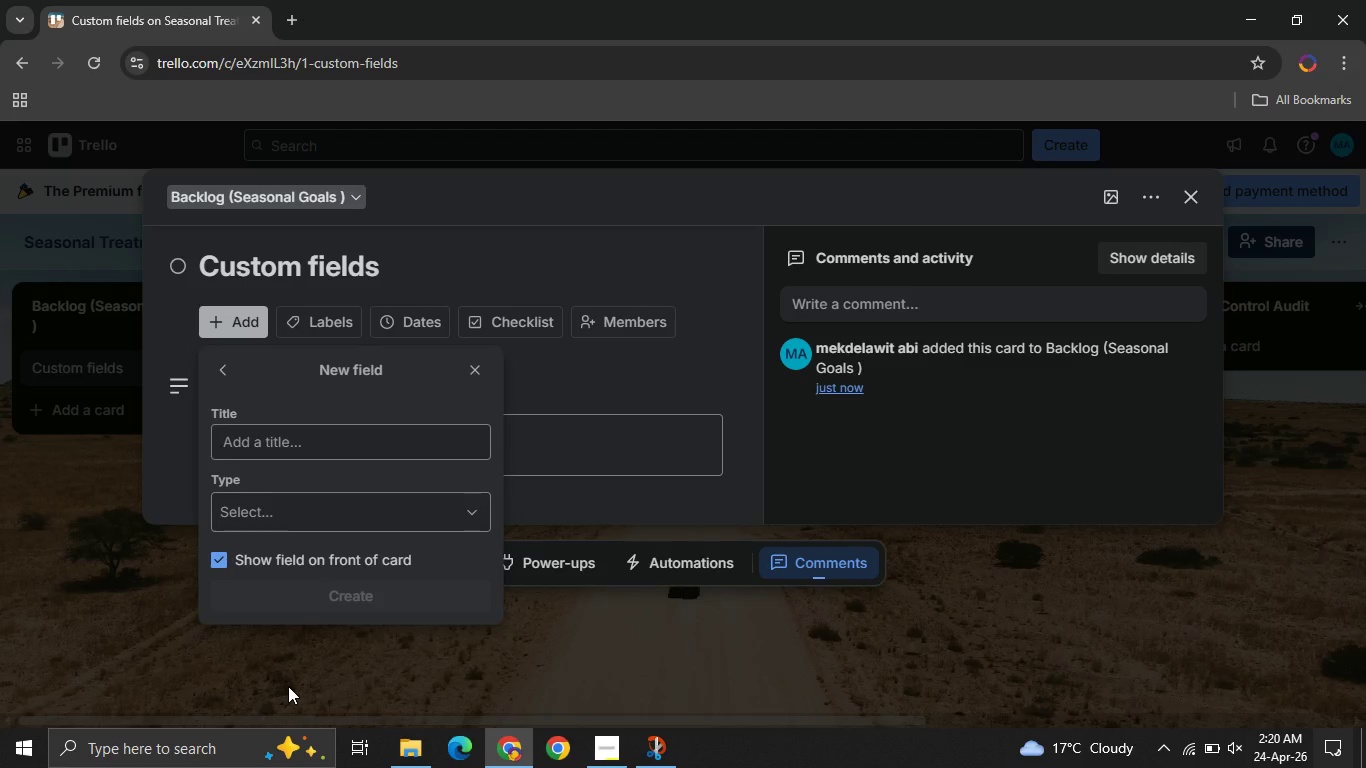 
left_click([263, 439])
 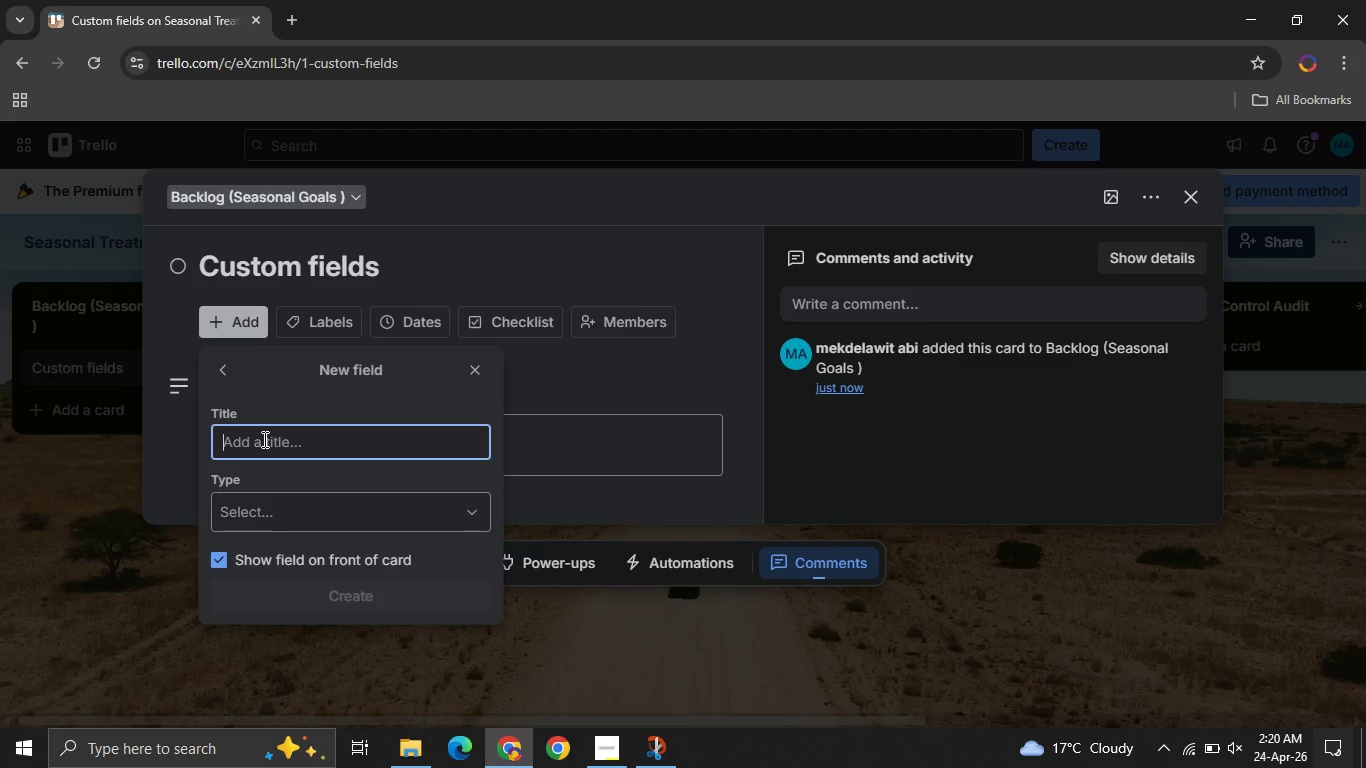 
type(Equipment Seriel Number )
 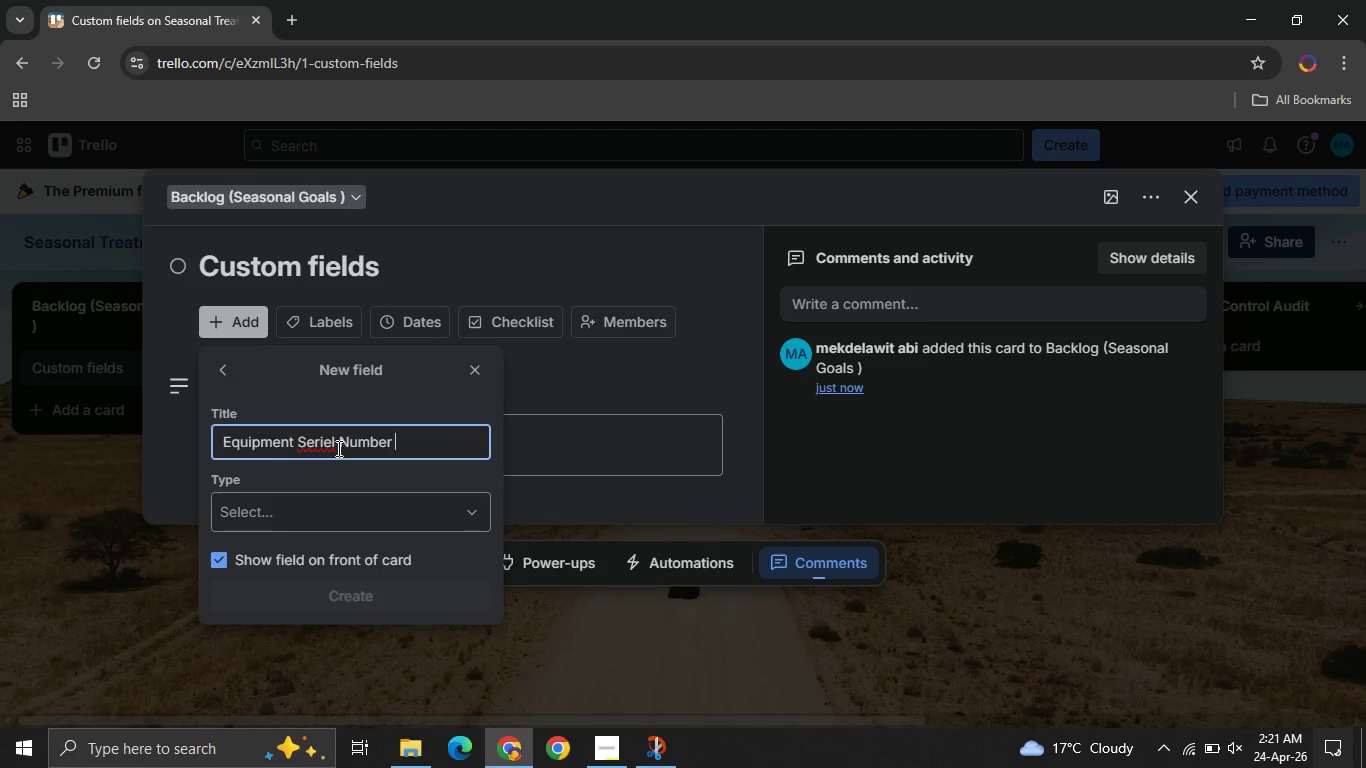 
left_click([336, 447])
 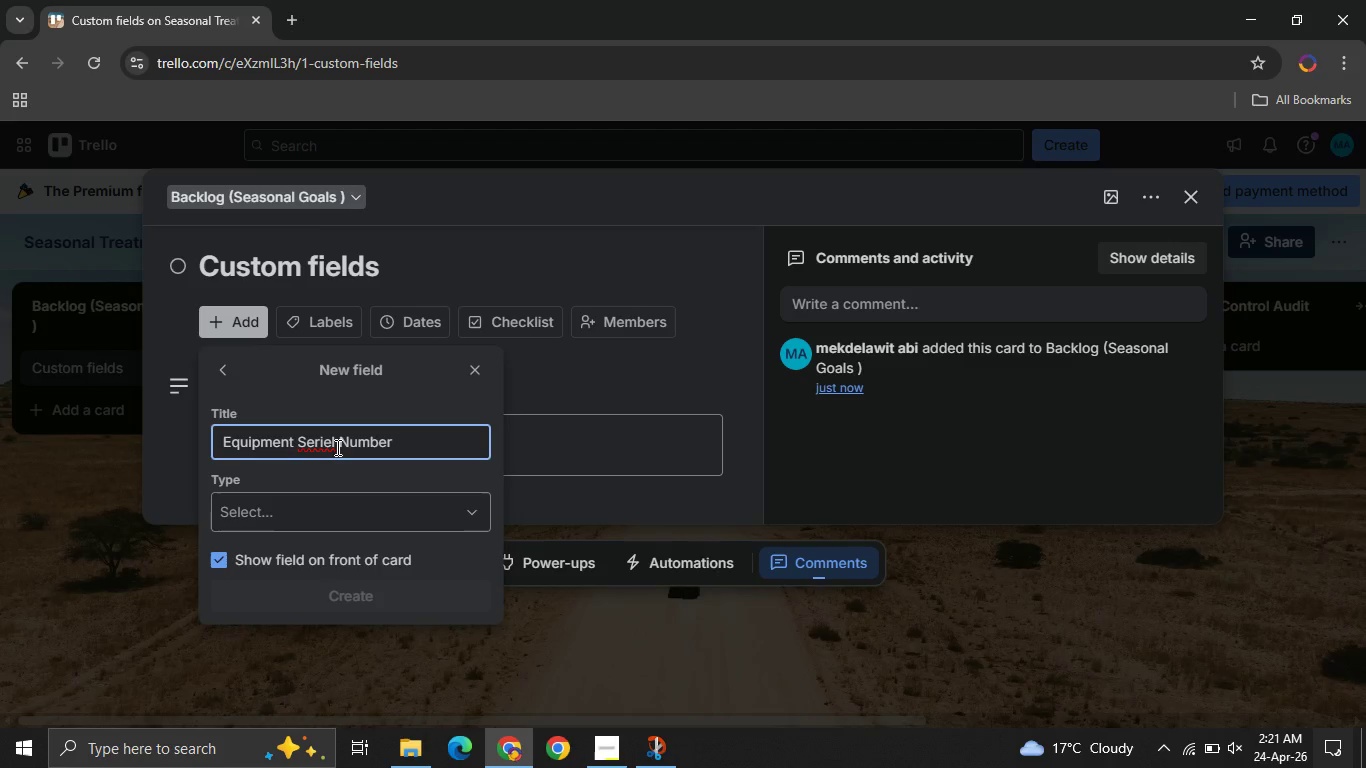 
key(Backspace)
key(Backspace)
key(Backspace)
type(ial )
key(Backspace)
 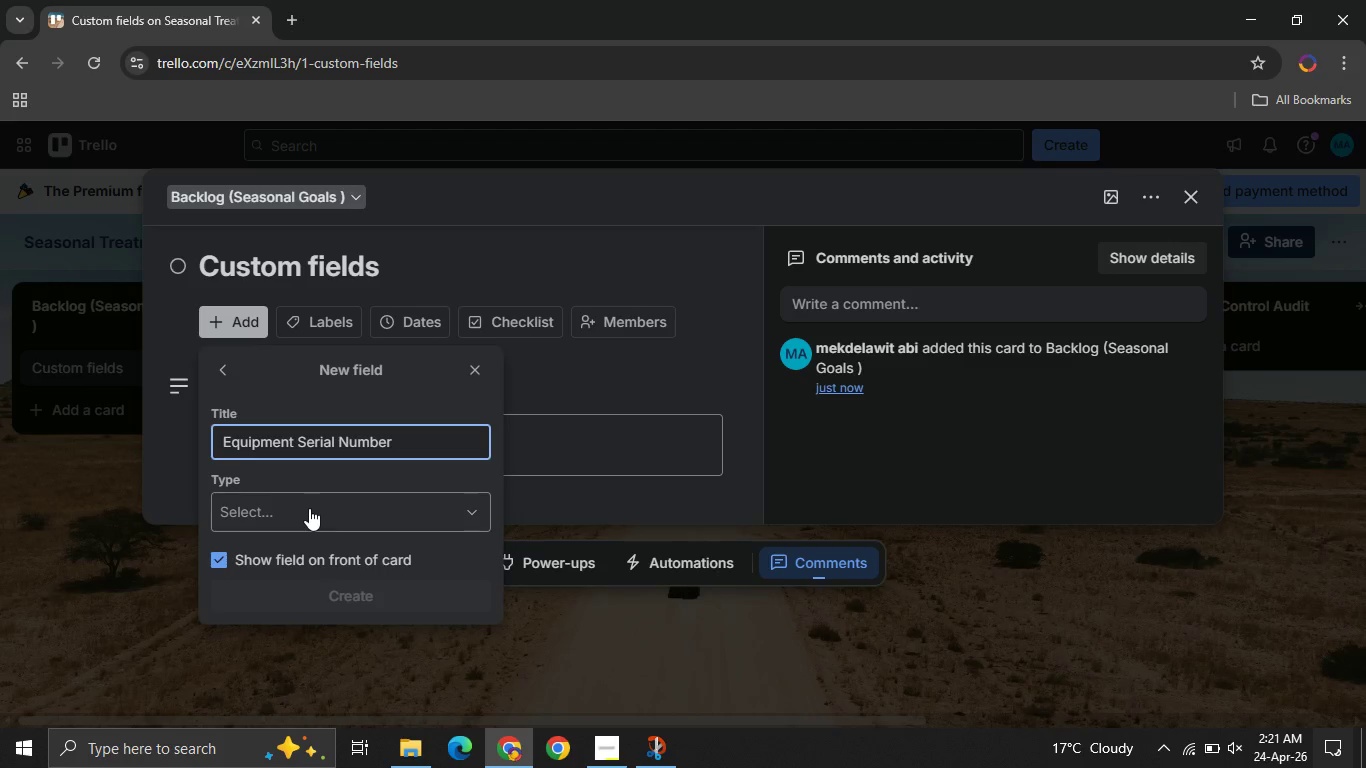 
left_click([309, 508])
 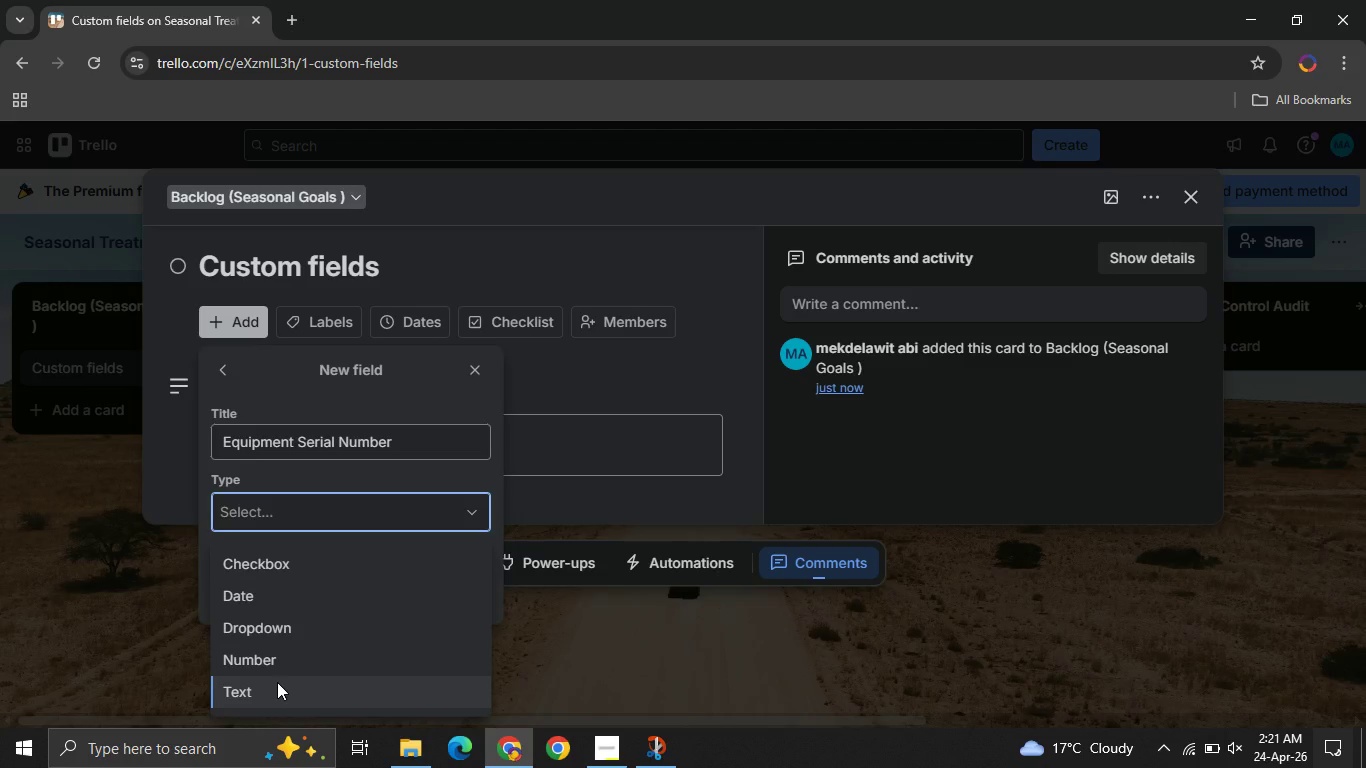 
left_click([277, 682])
 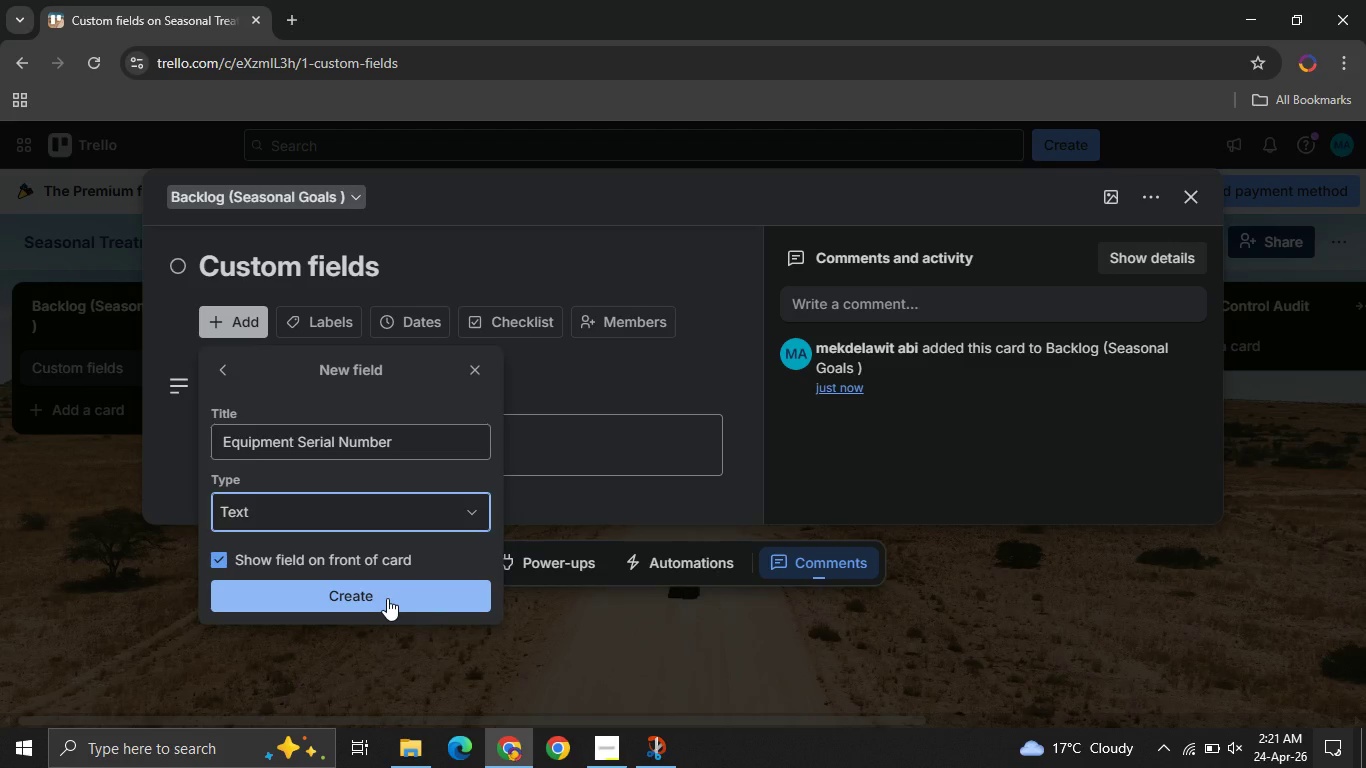 
left_click([387, 598])
 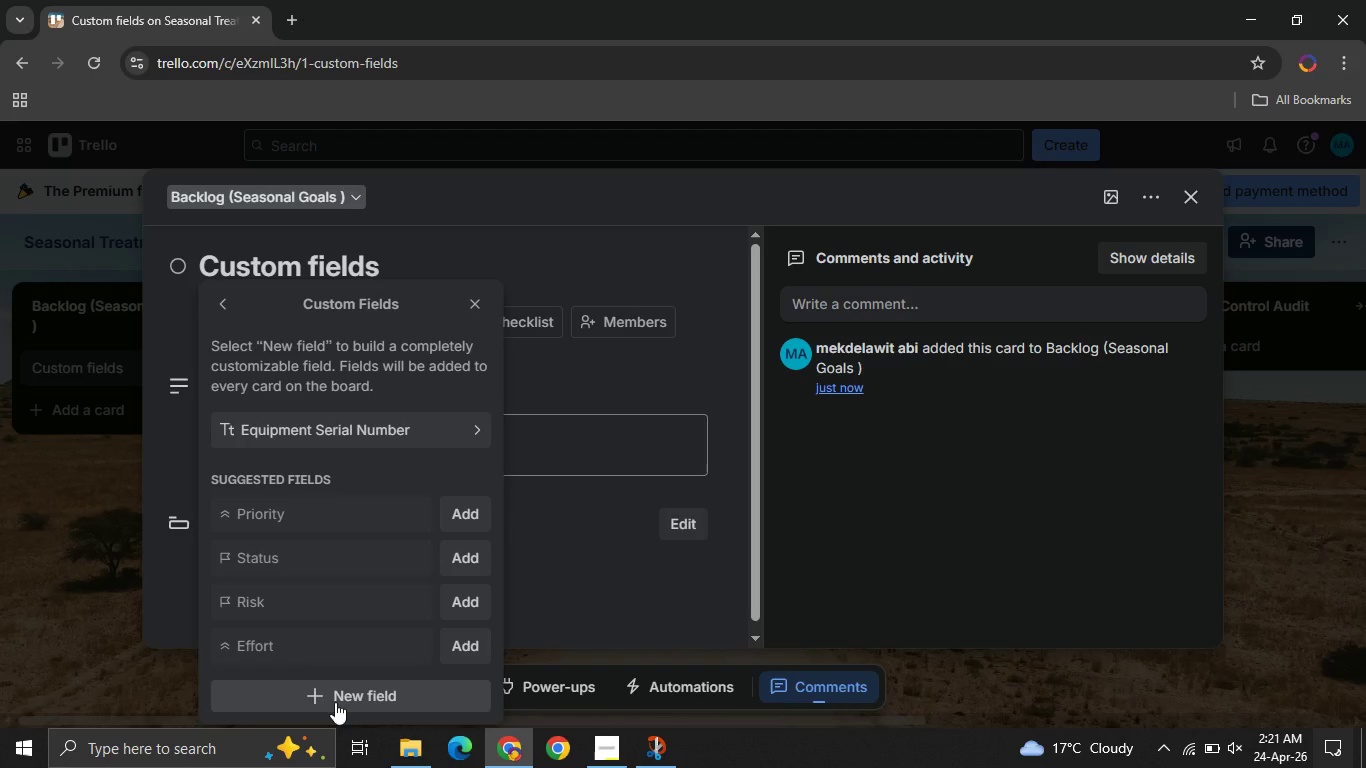 
left_click([335, 702])
 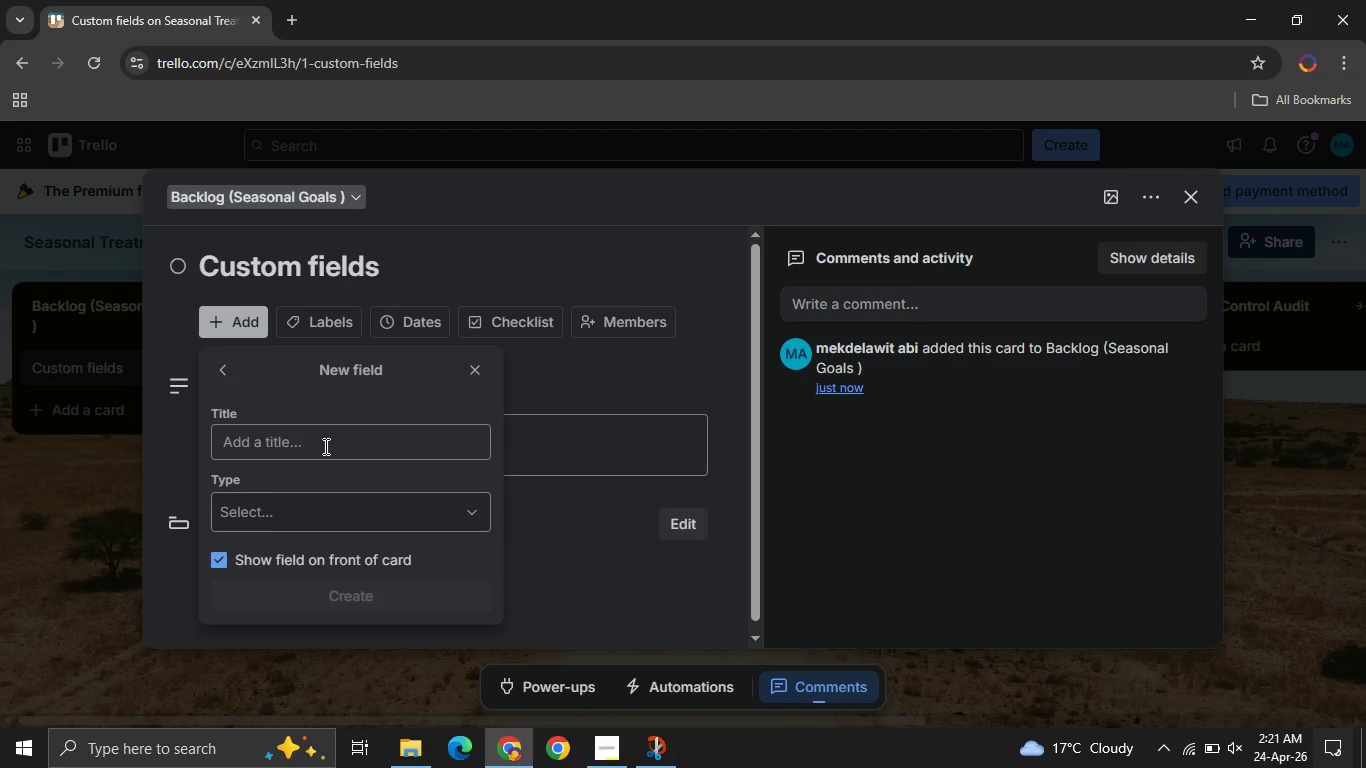 
left_click([322, 446])
 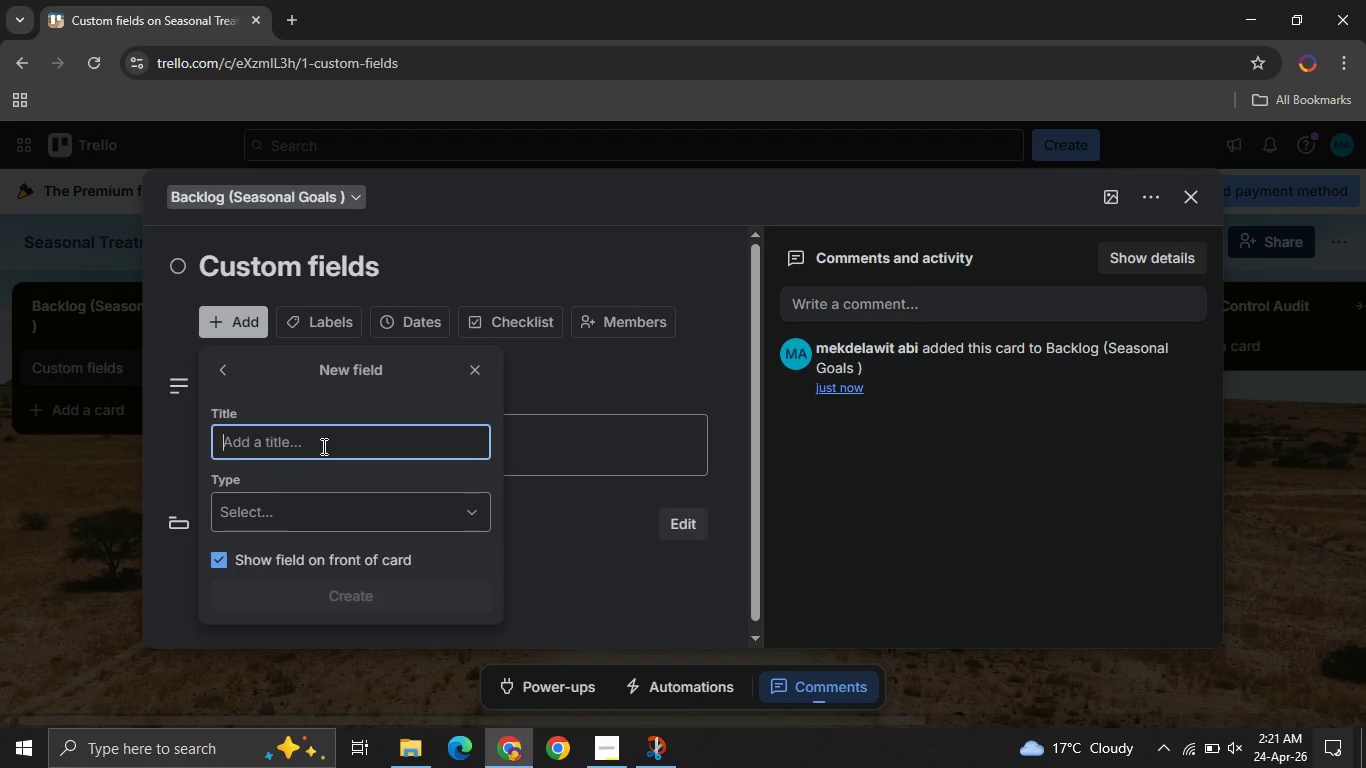 
type(Maintenanc )
key(Backspace)
type(e Status)
 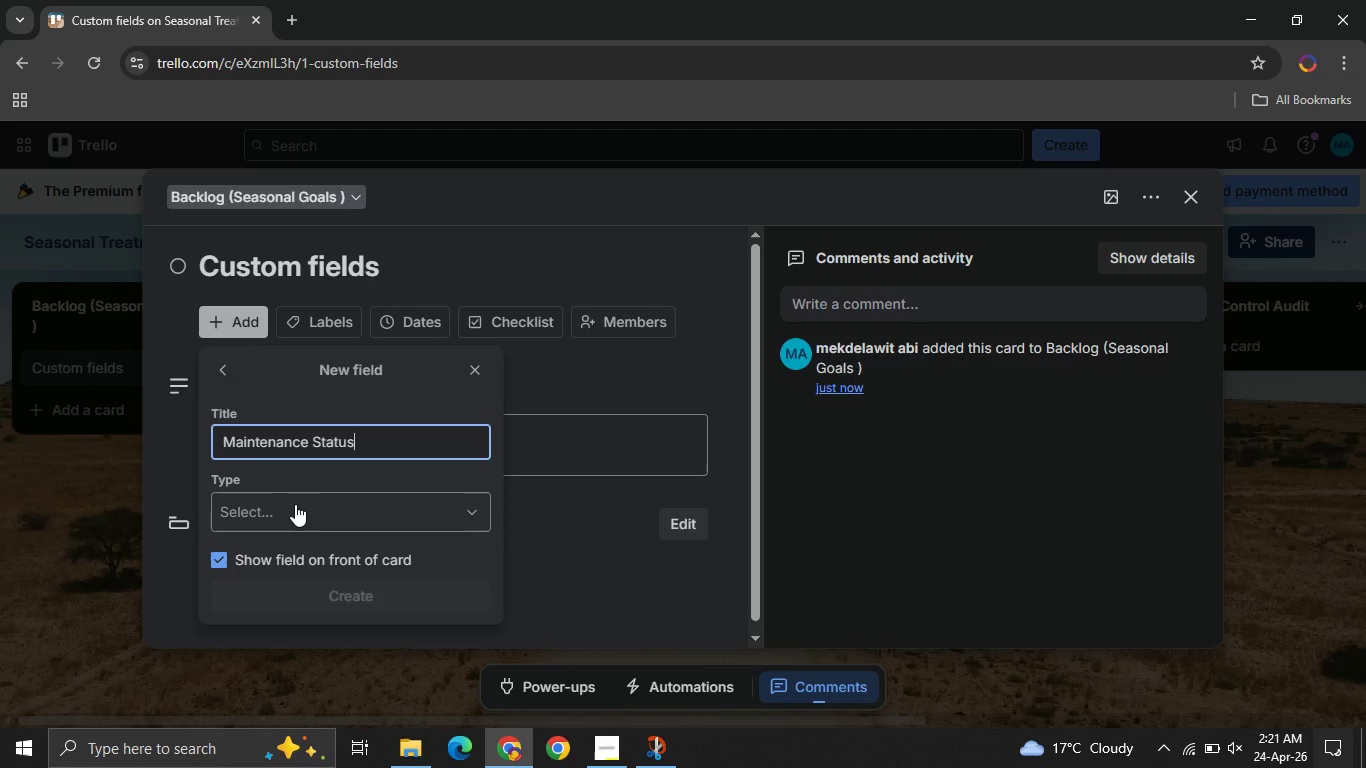 
left_click([295, 504])
 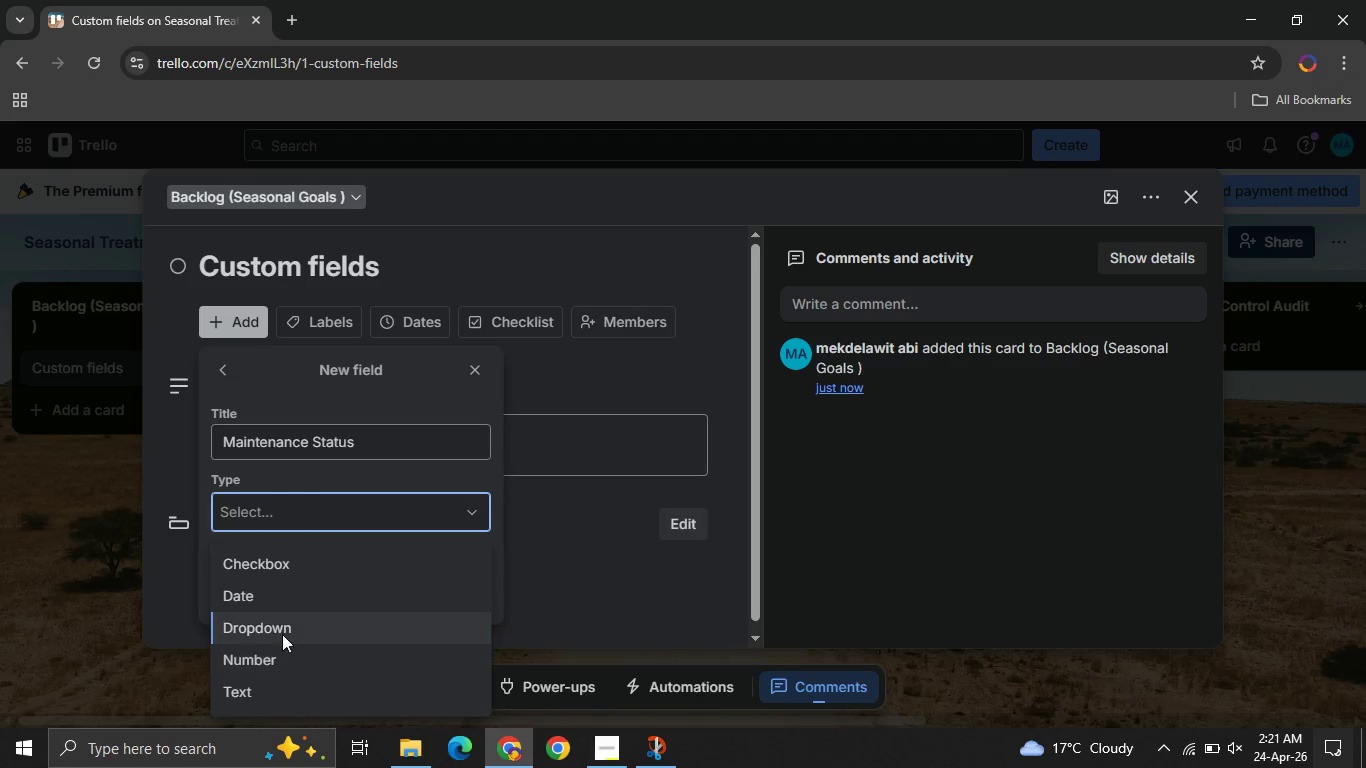 
left_click([272, 626])
 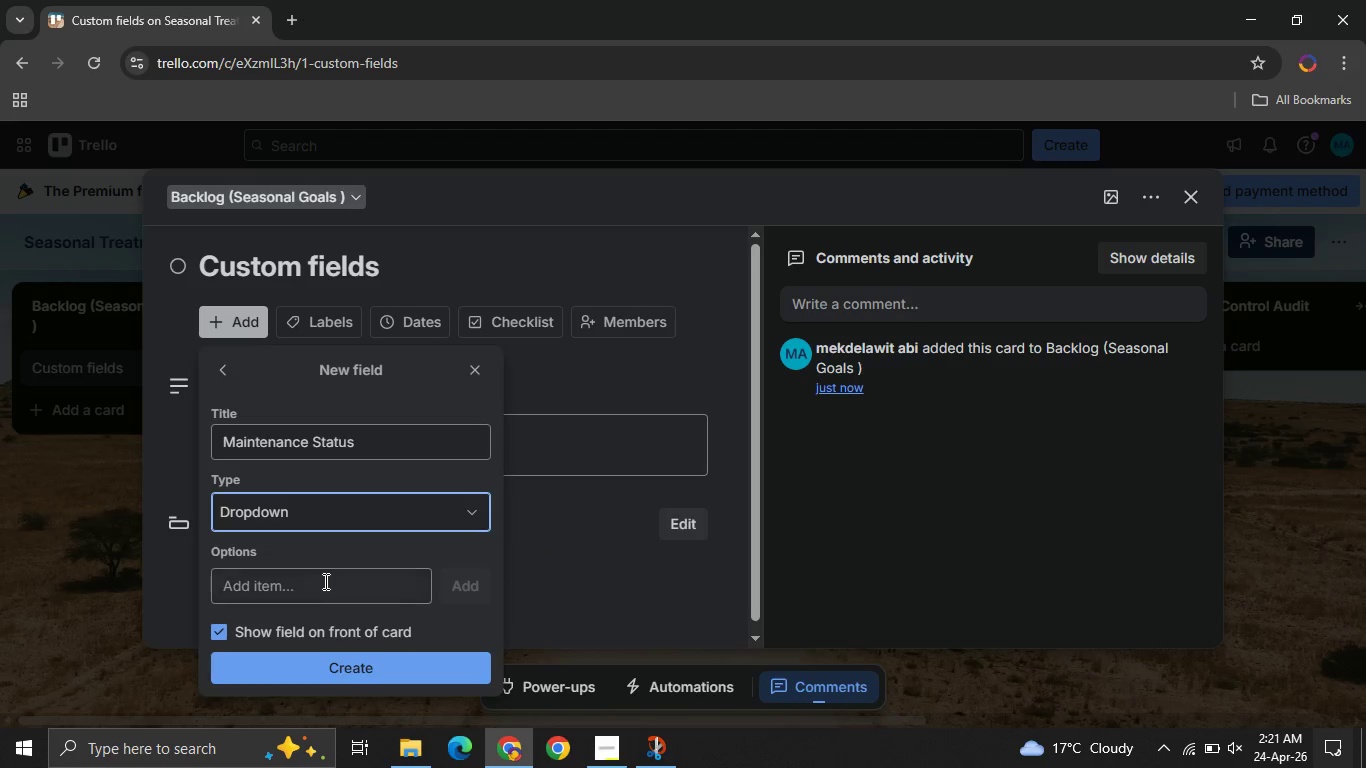 
left_click([321, 586])
 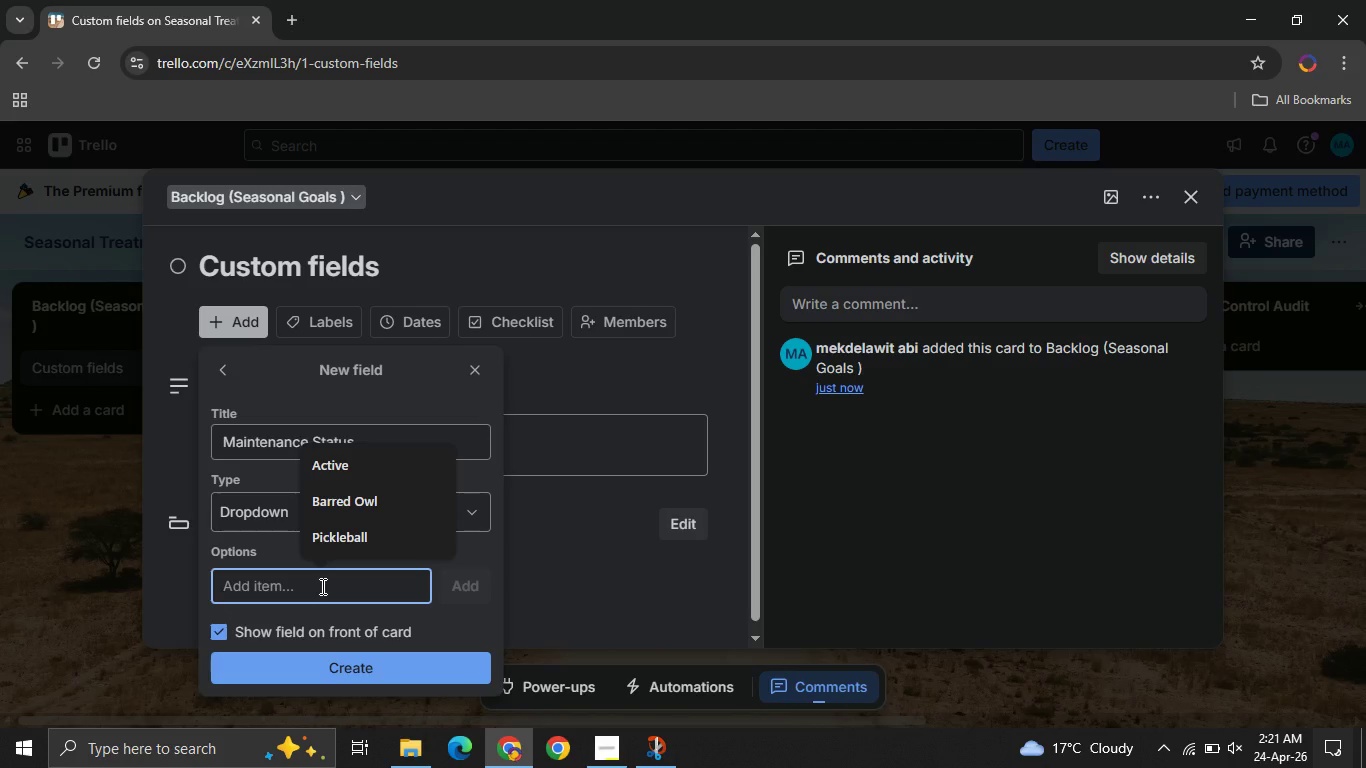 
type(Pending )
 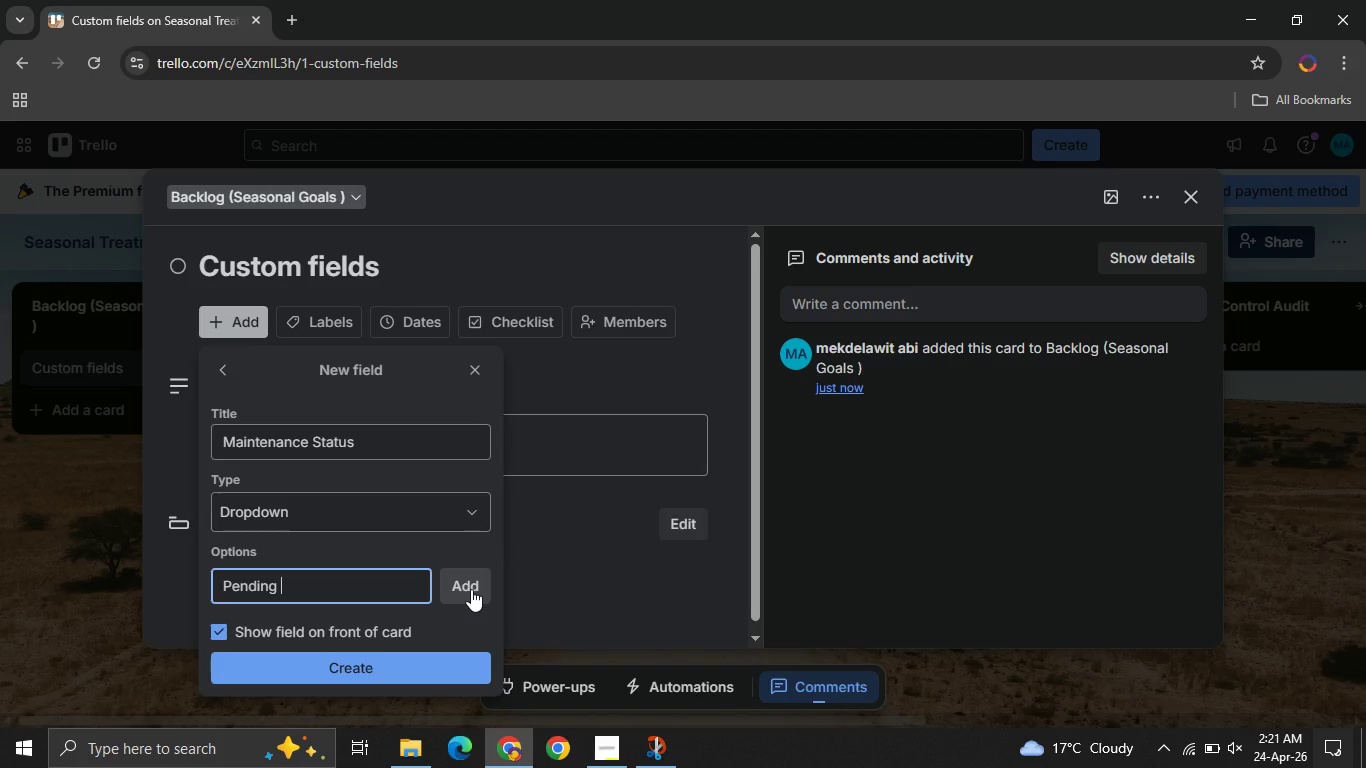 
left_click([471, 589])
 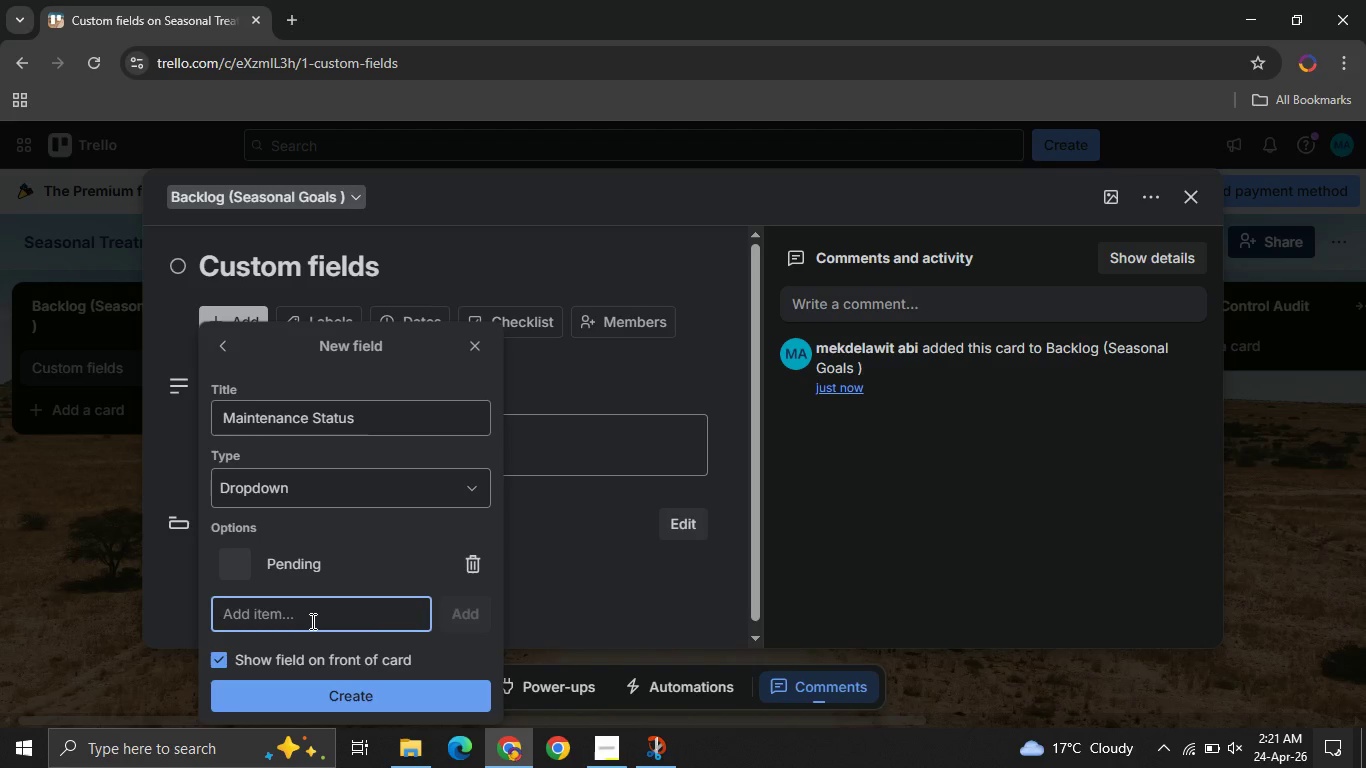 
type(In progress )
 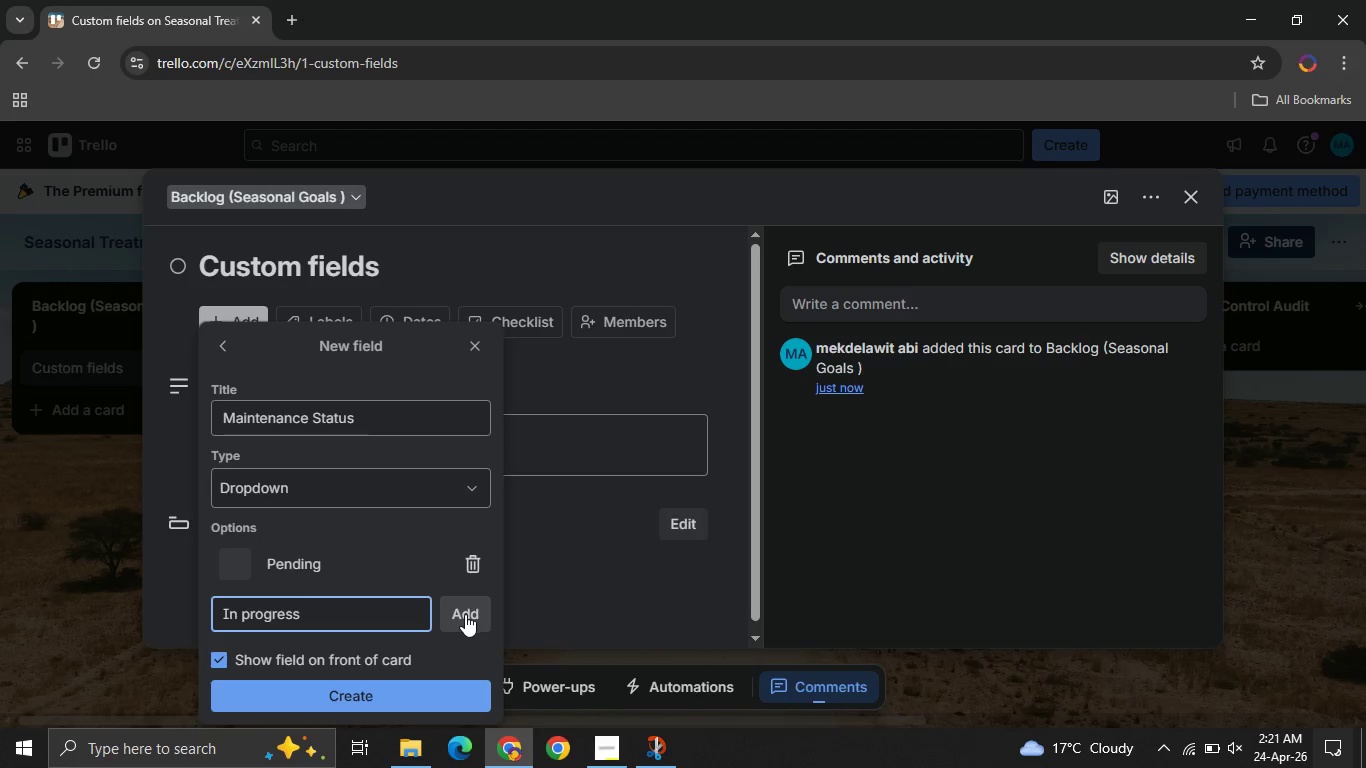 
left_click([465, 614])
 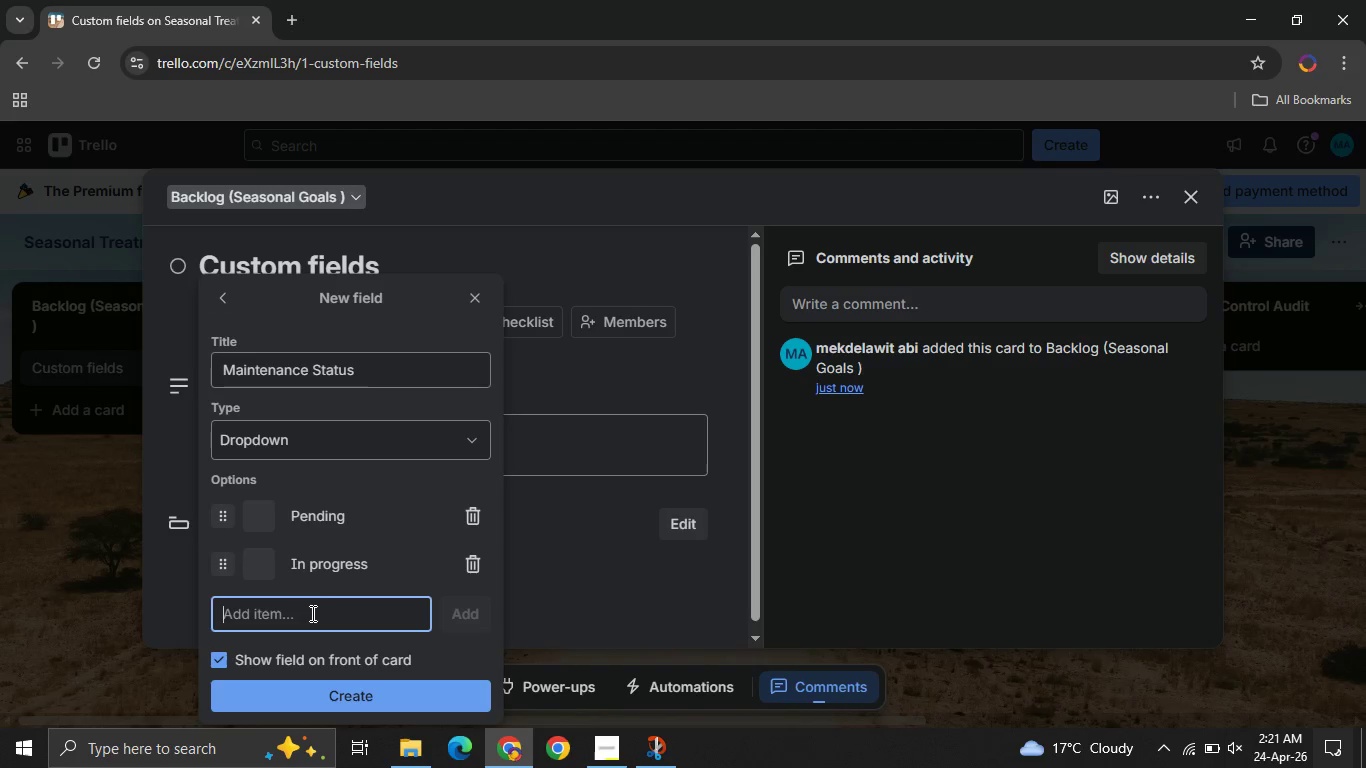 
type(Pass)
 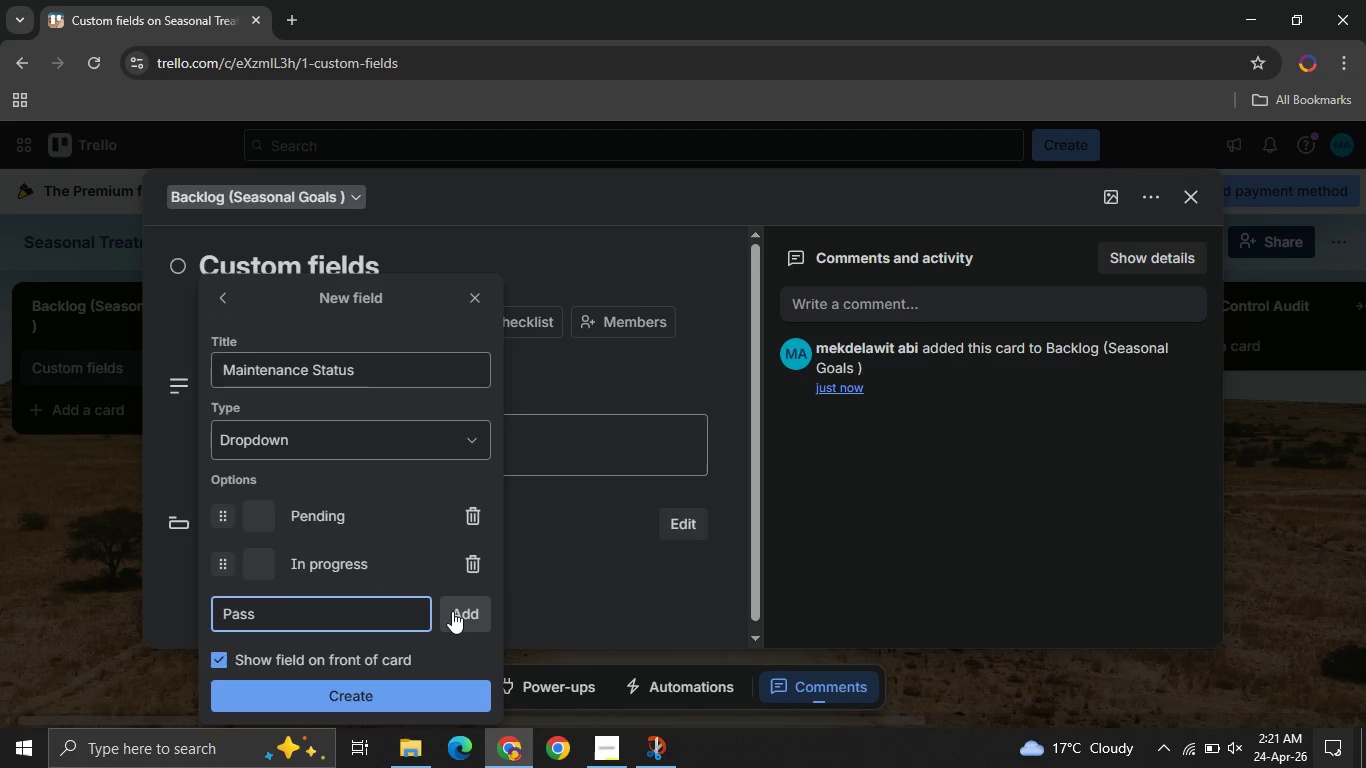 
left_click([452, 611])
 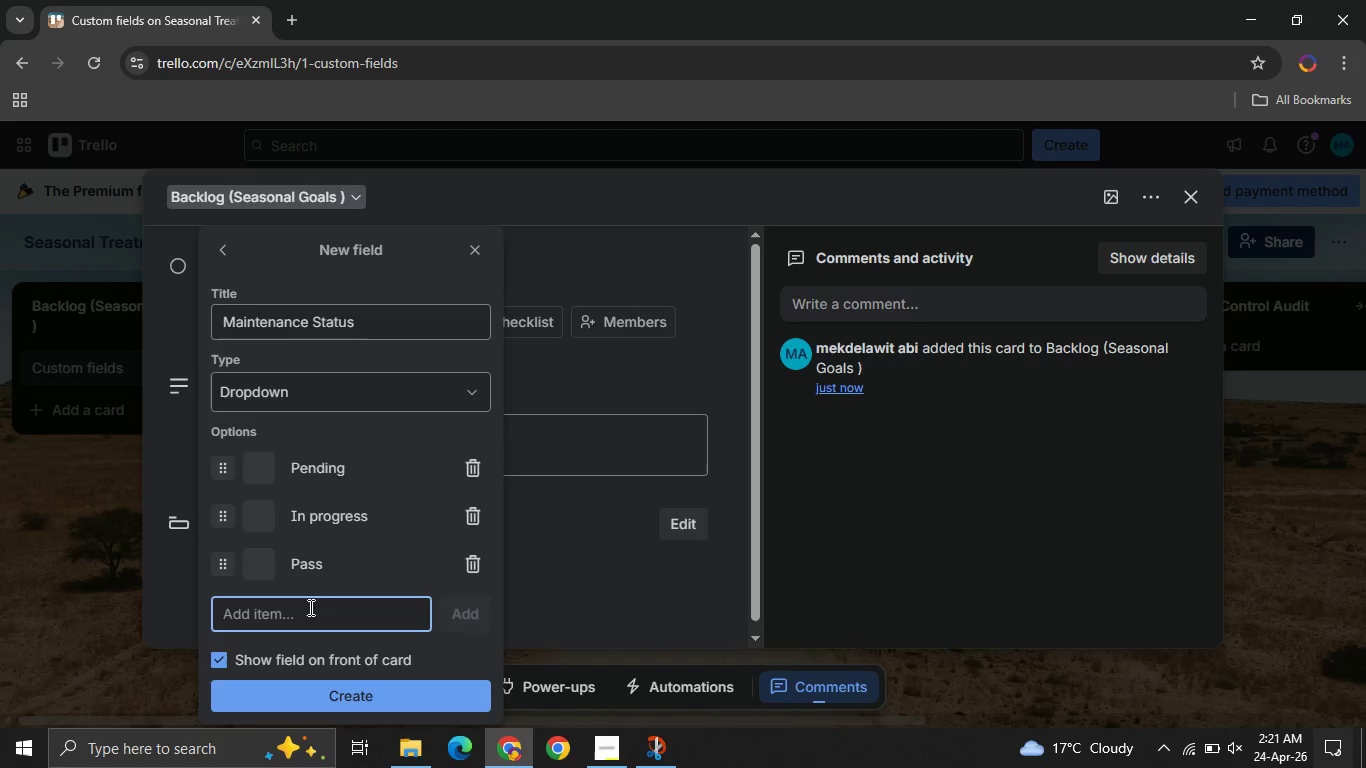 
type(Fail)
 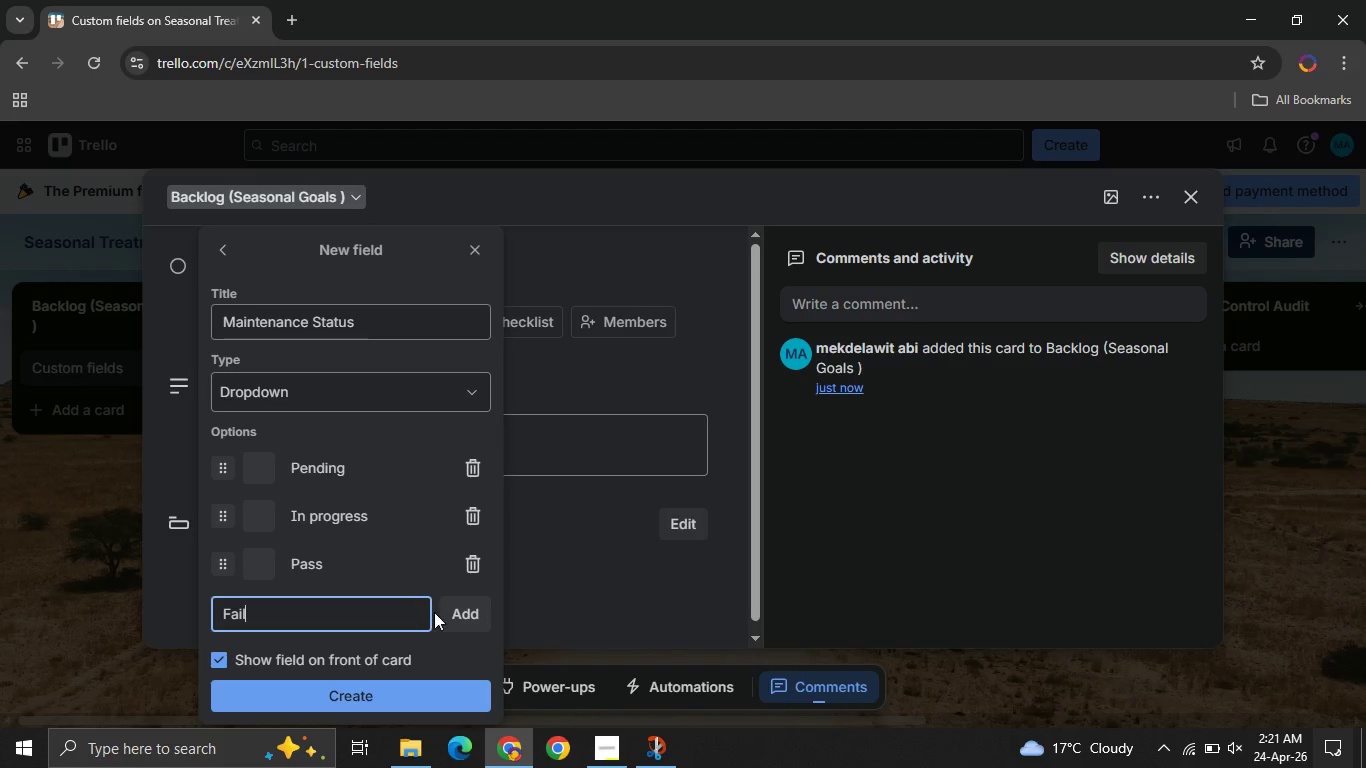 
left_click([435, 612])
 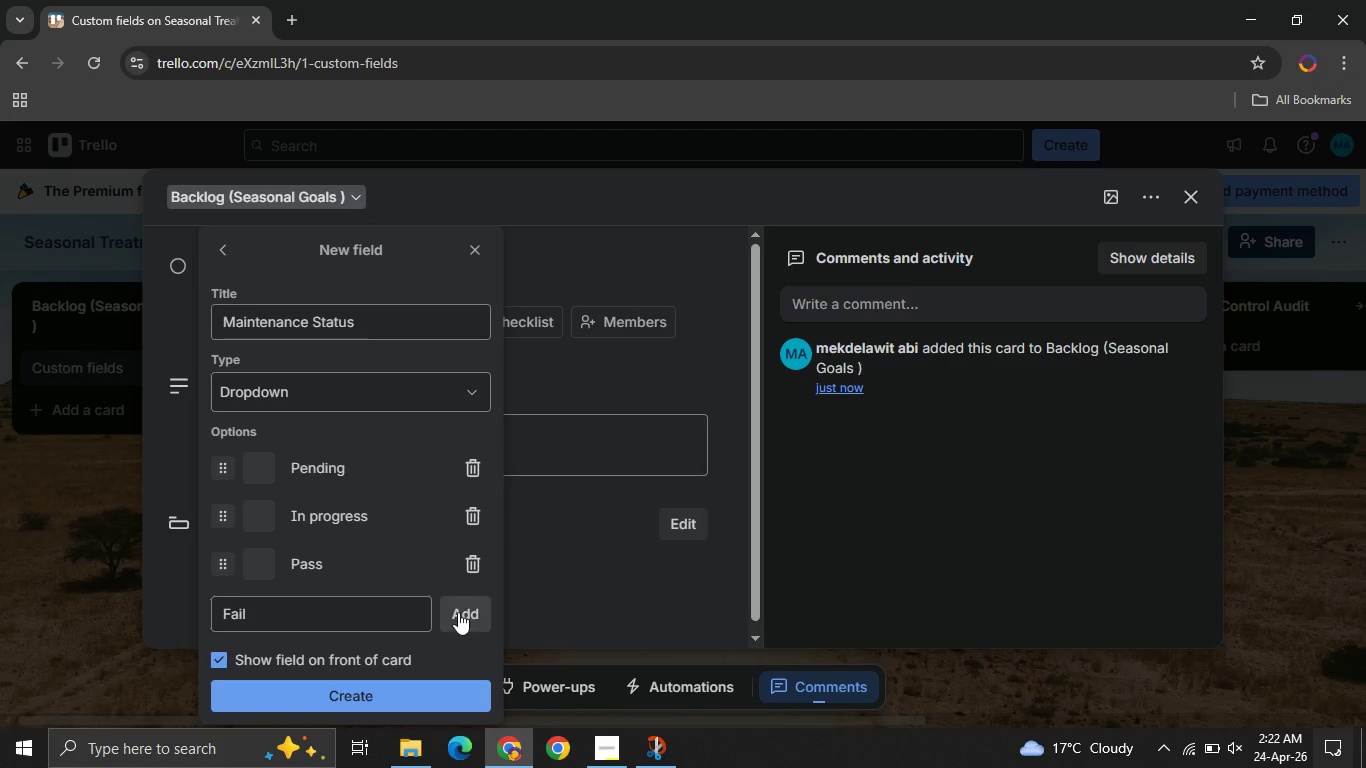 
left_click([458, 612])
 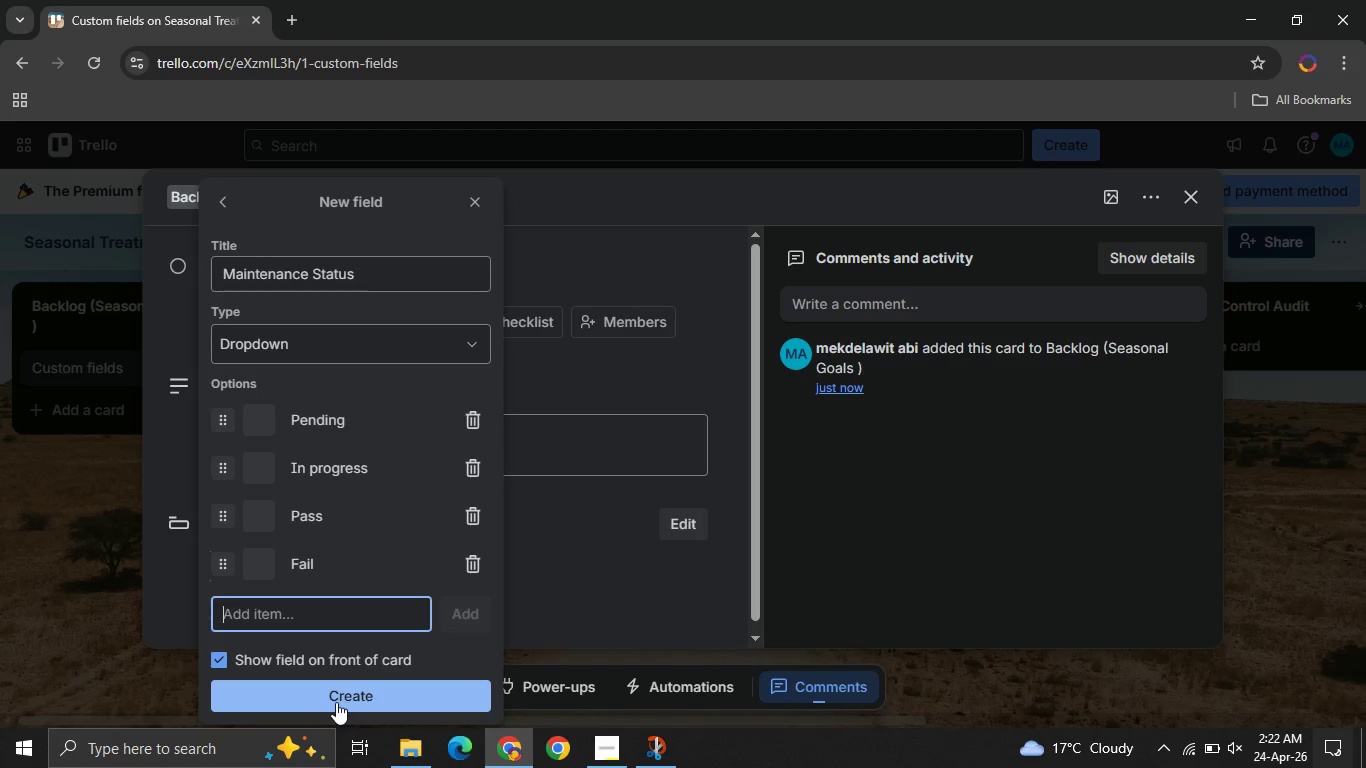 
left_click([336, 702])
 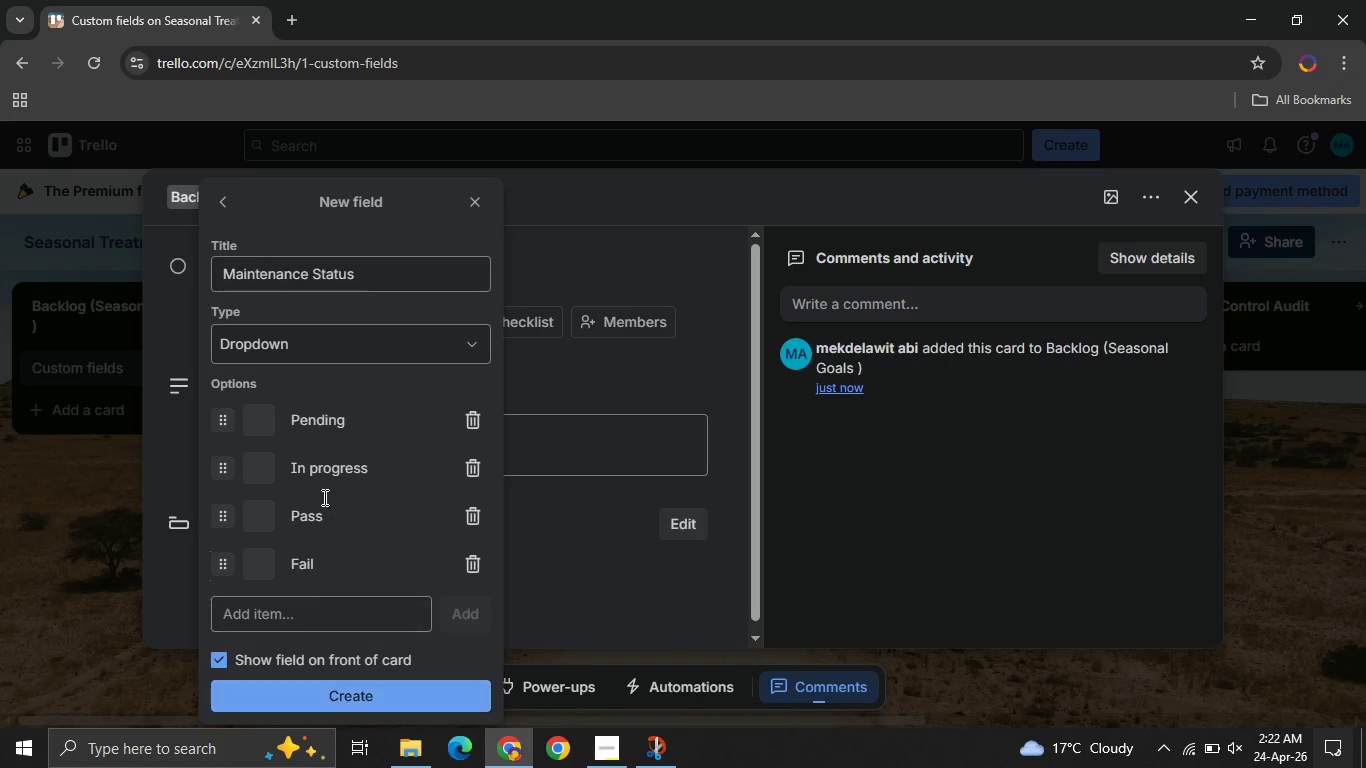 
mouse_move([331, 537])
 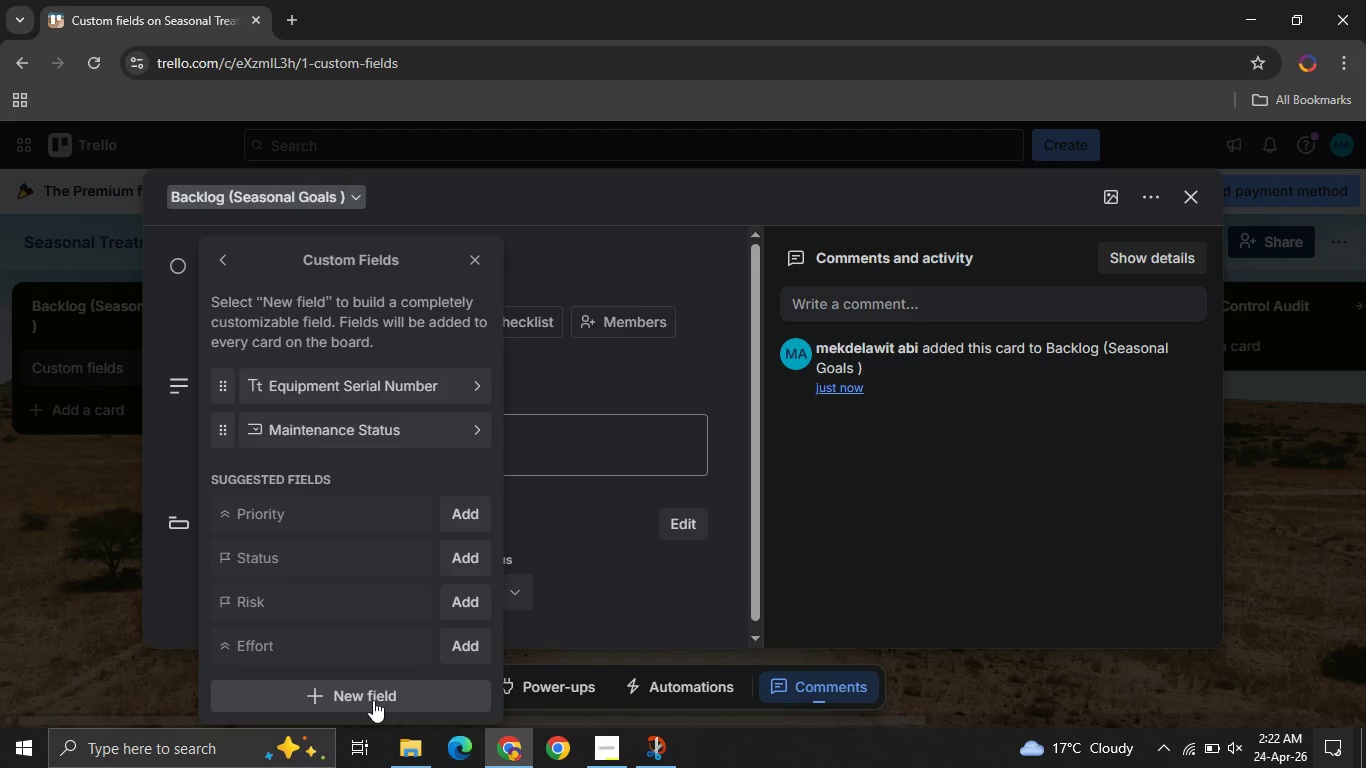 
left_click([373, 700])
 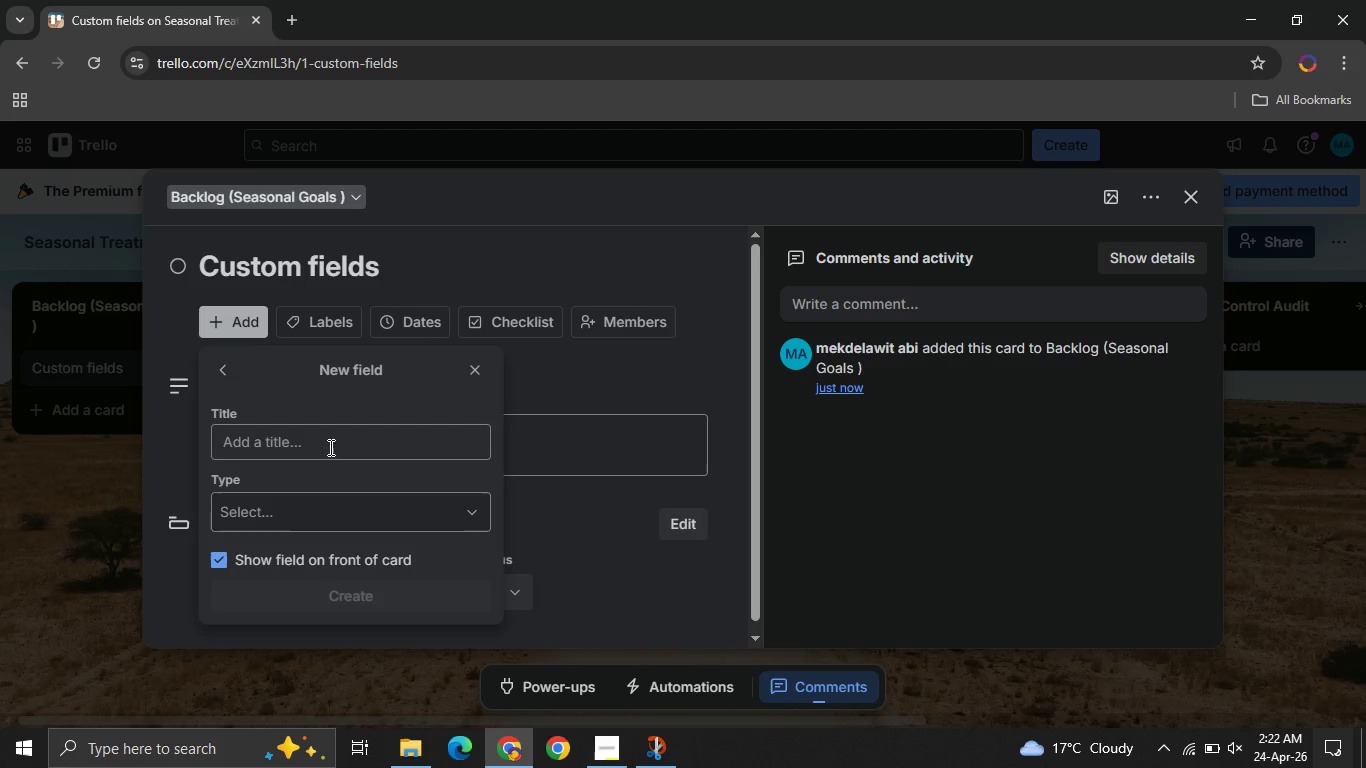 
left_click([329, 447])
 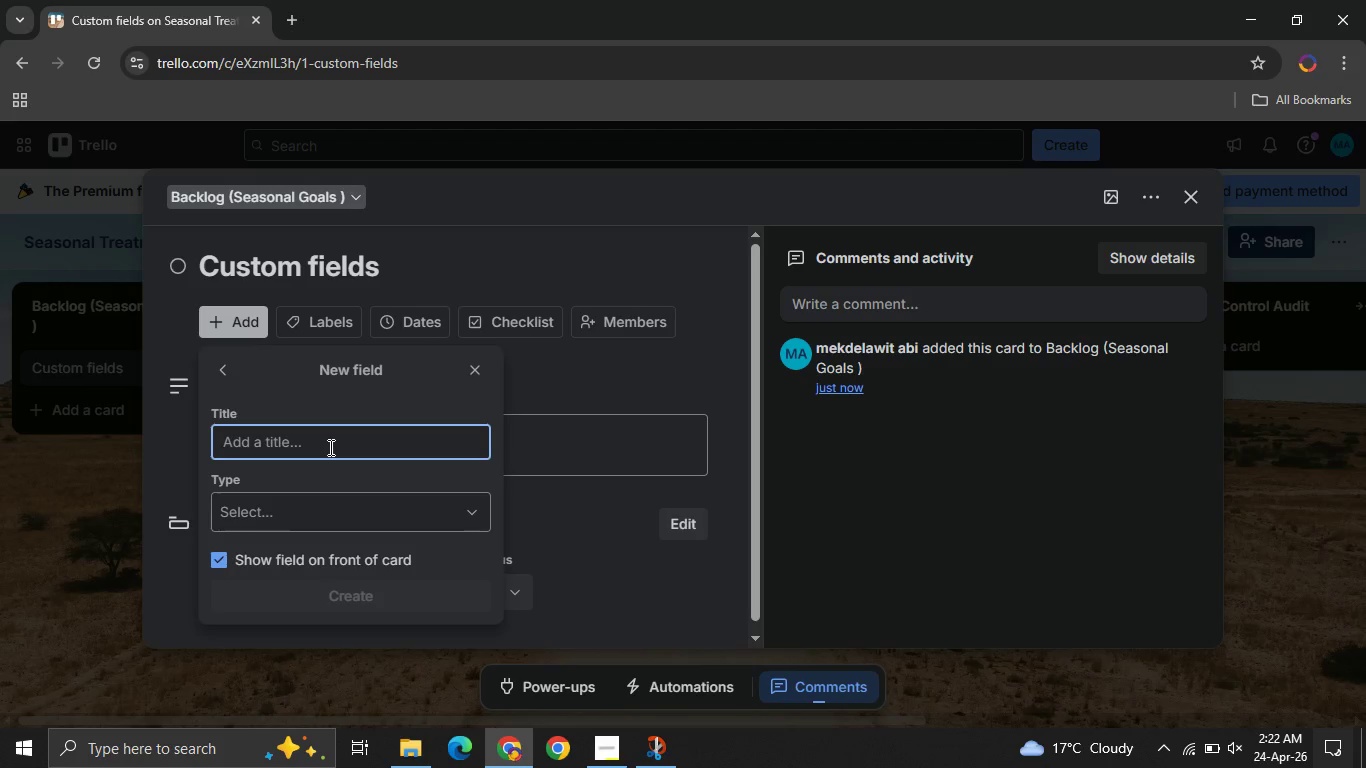 
type(Inventory Restock Required )
 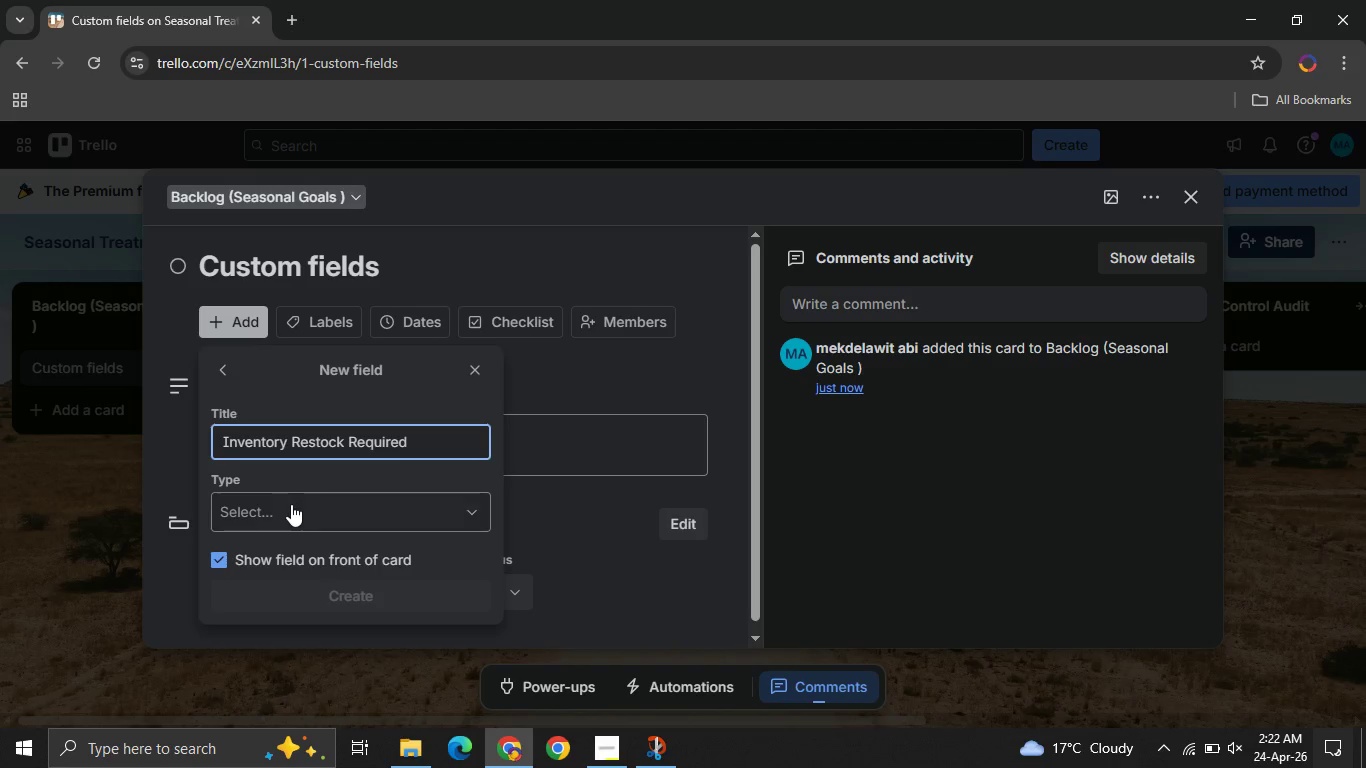 
left_click([291, 504])
 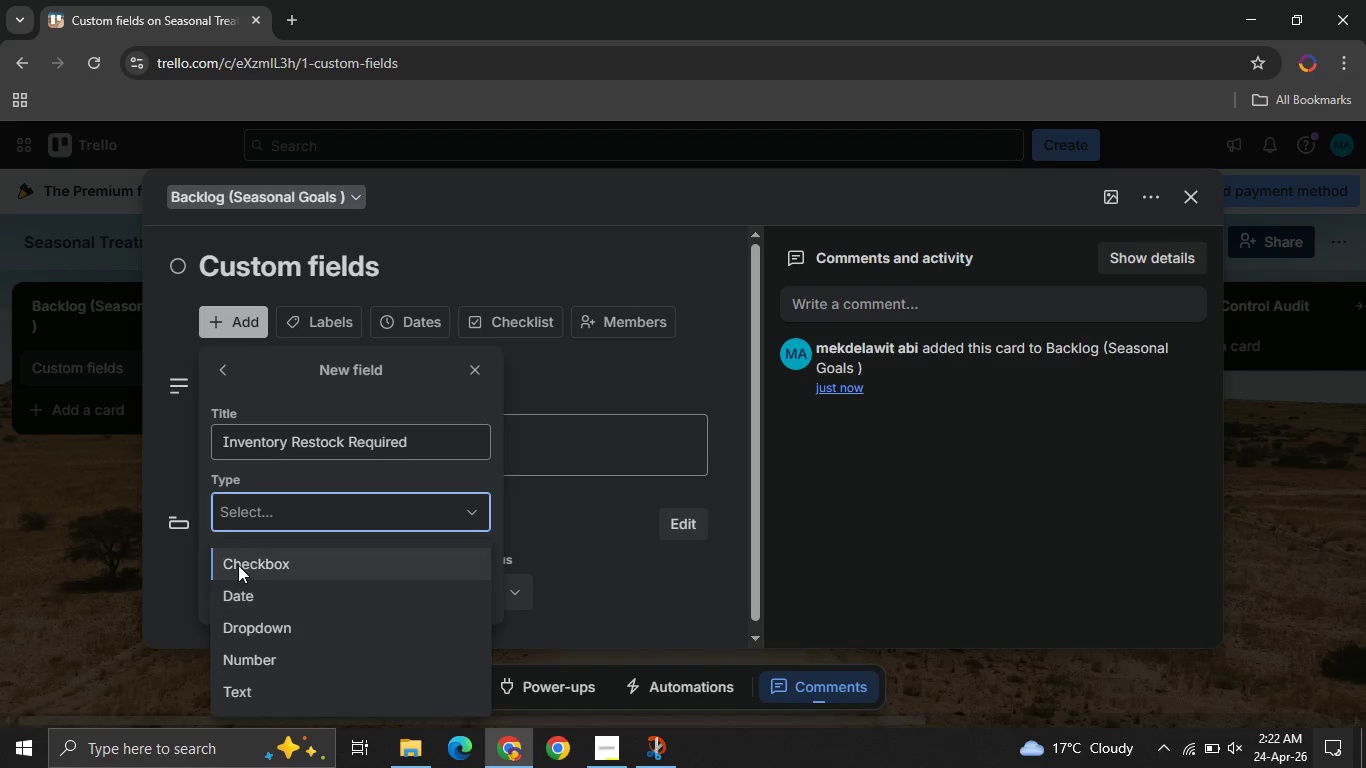 
left_click([238, 565])
 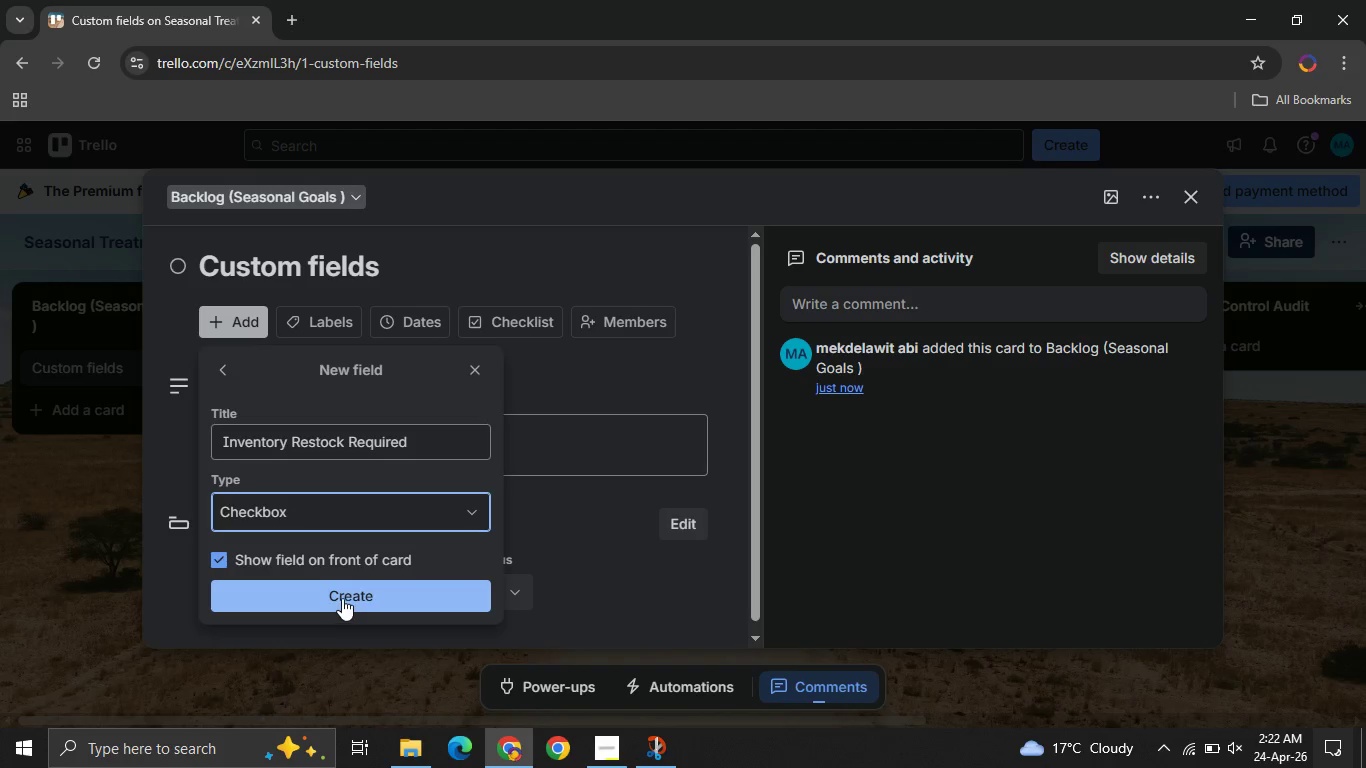 
left_click([342, 598])
 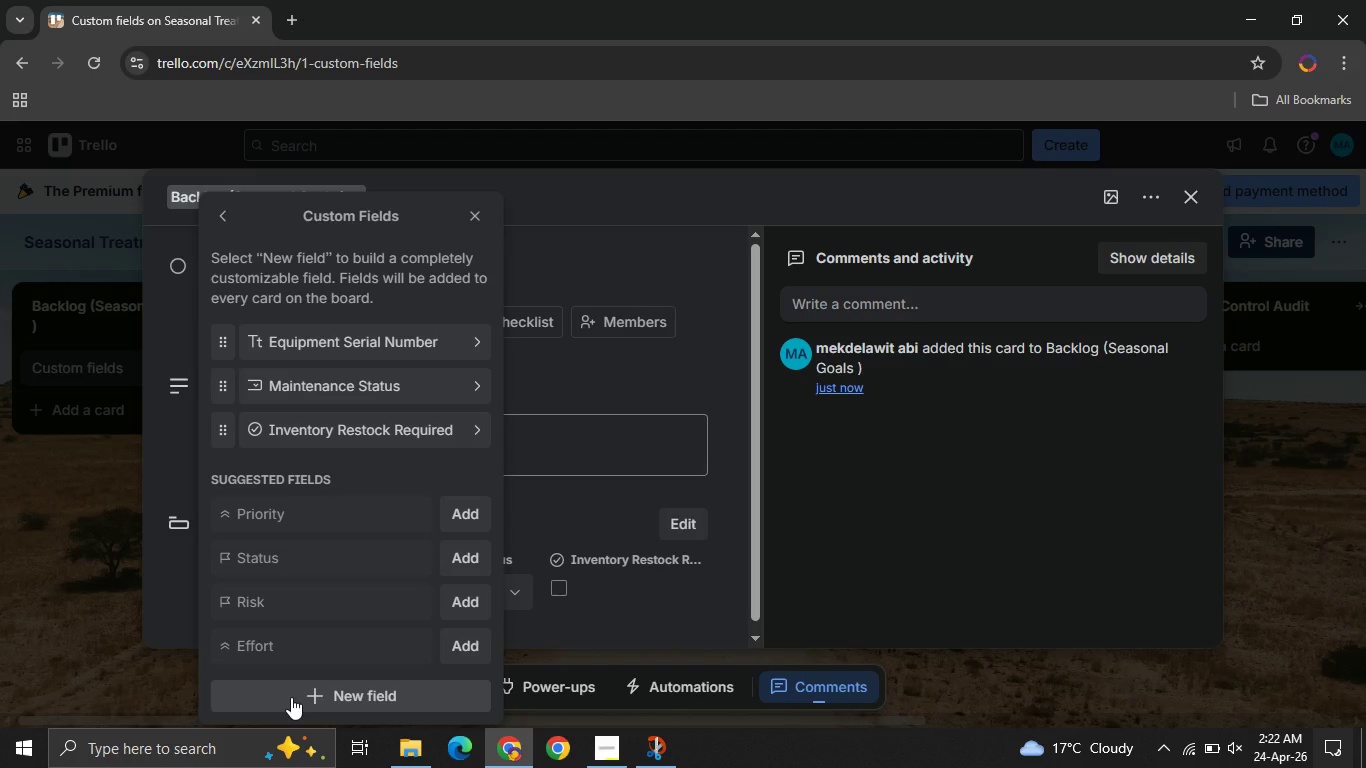 
left_click([291, 697])
 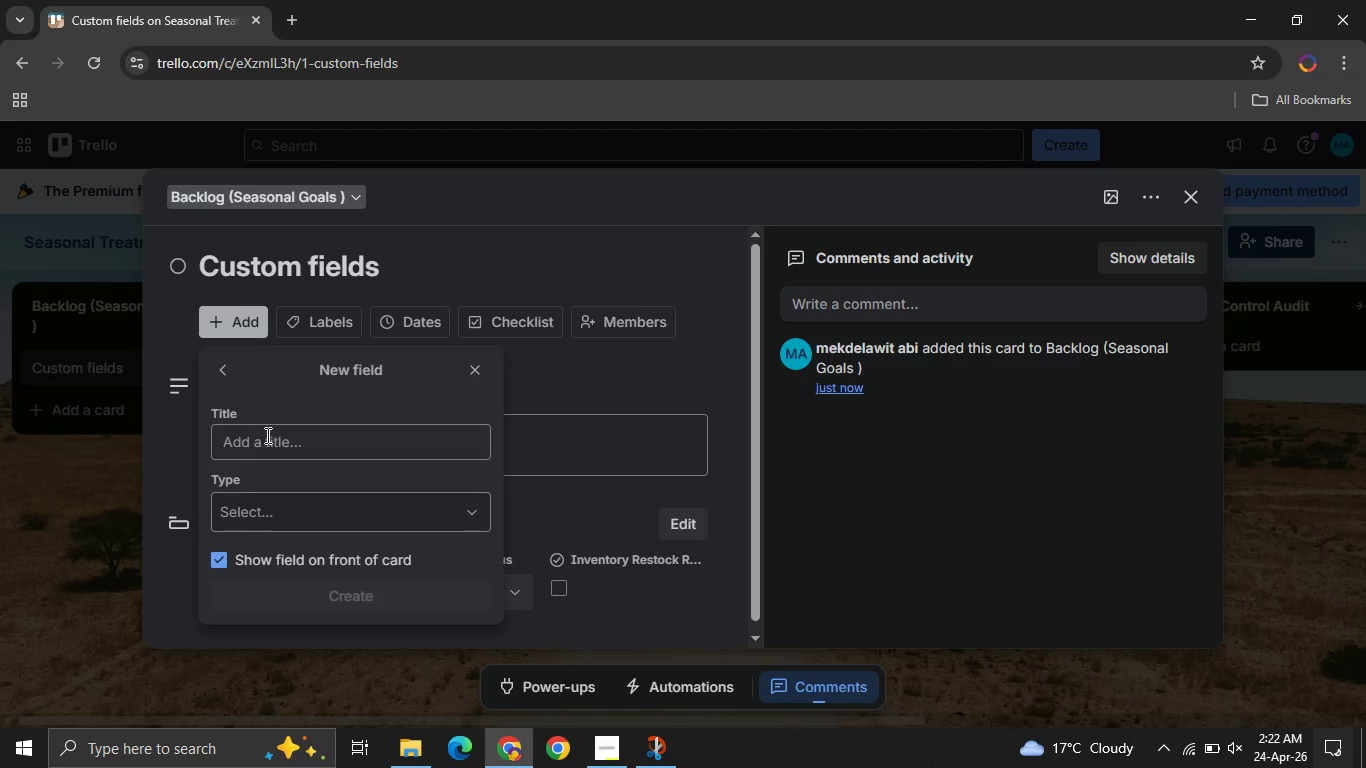 
left_click([266, 435])
 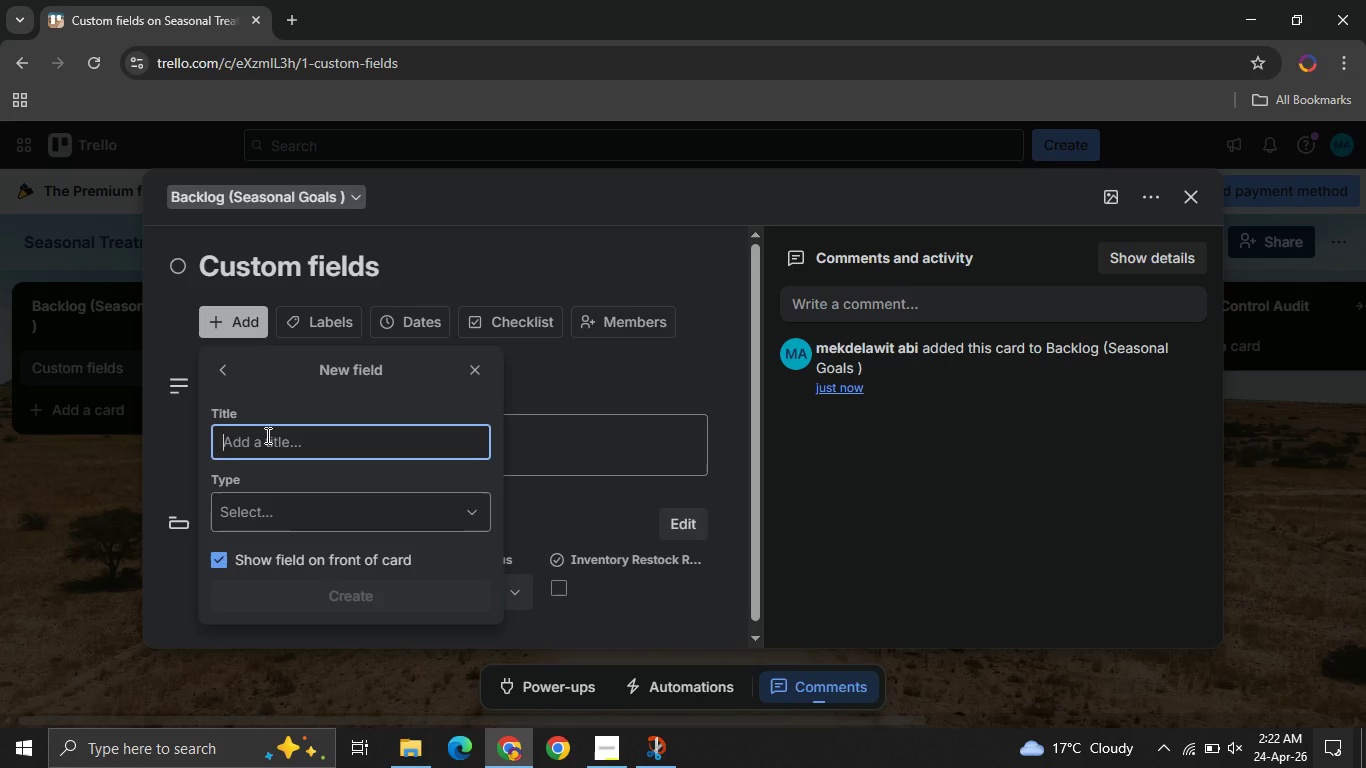 
type(Next Calibration Date )
 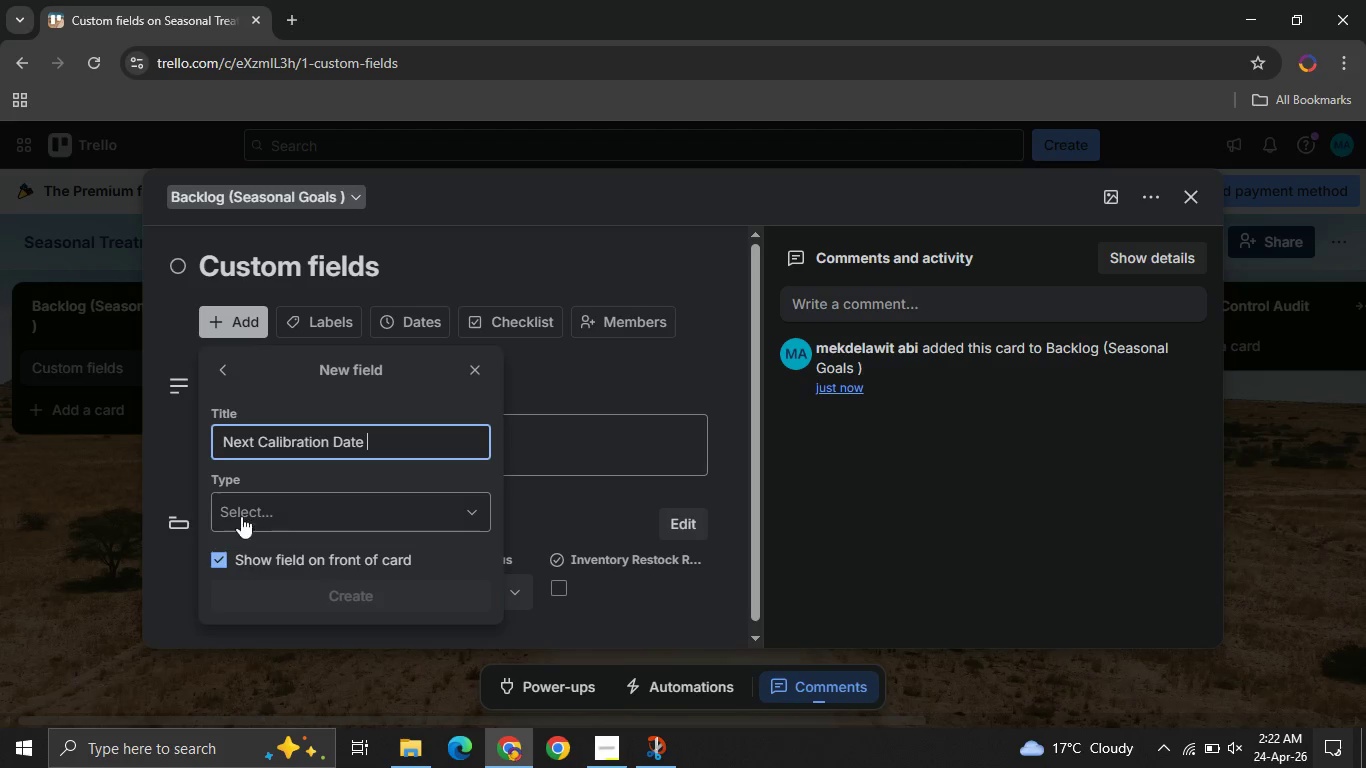 
left_click([238, 510])
 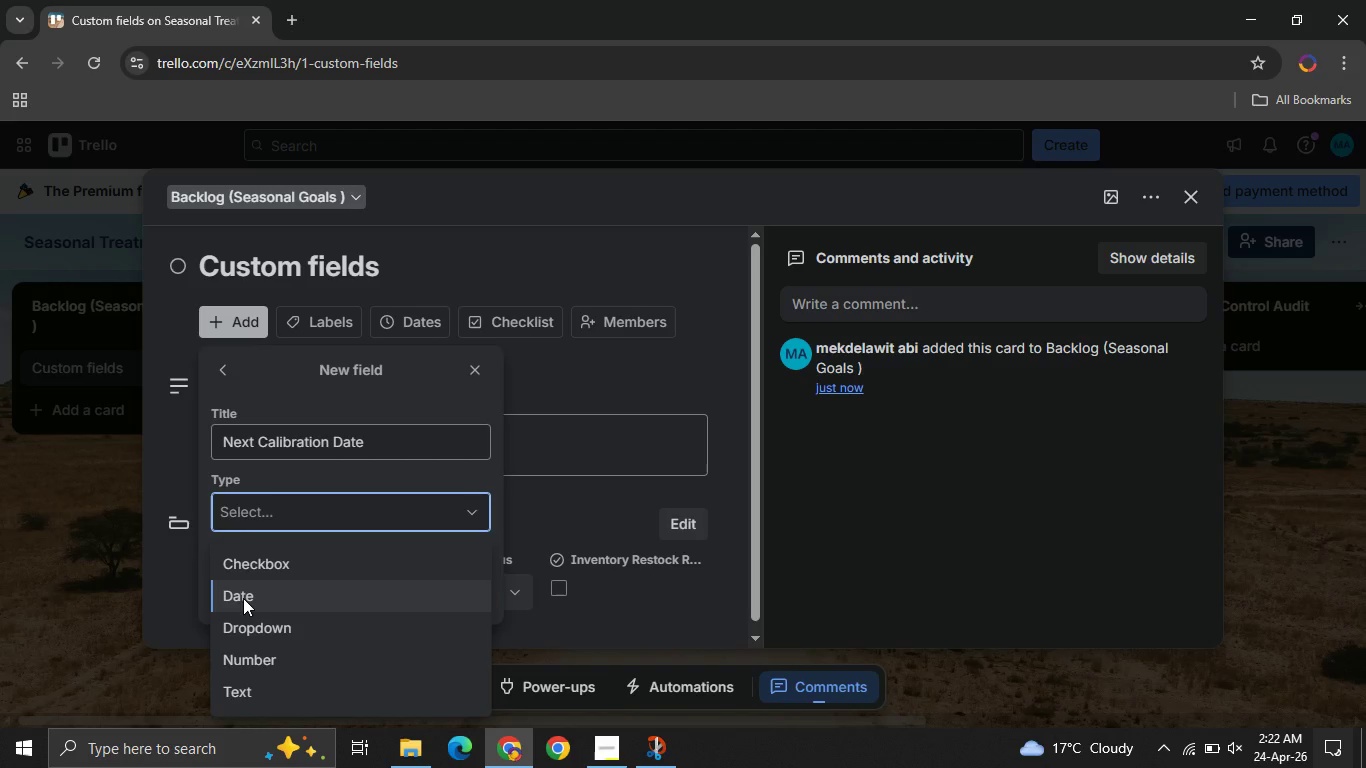 
left_click([243, 598])
 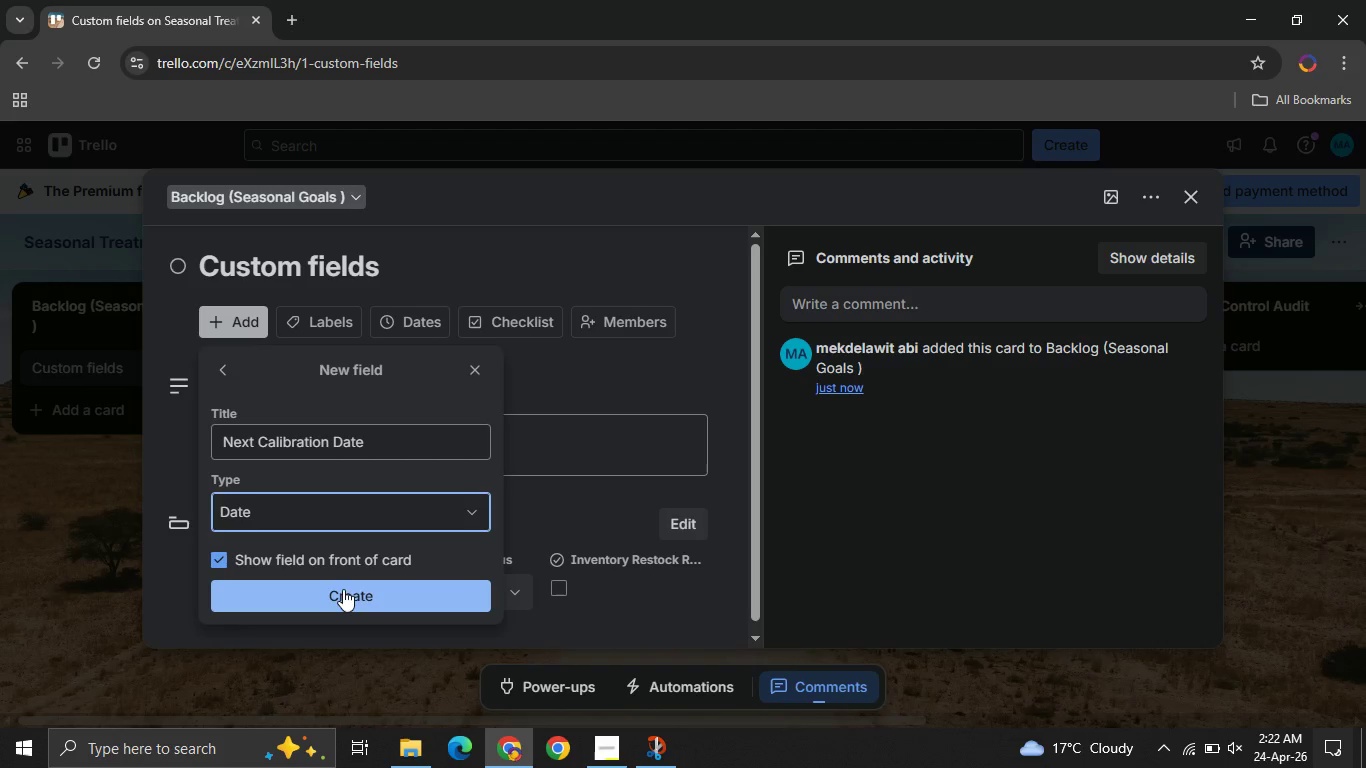 
left_click([343, 589])
 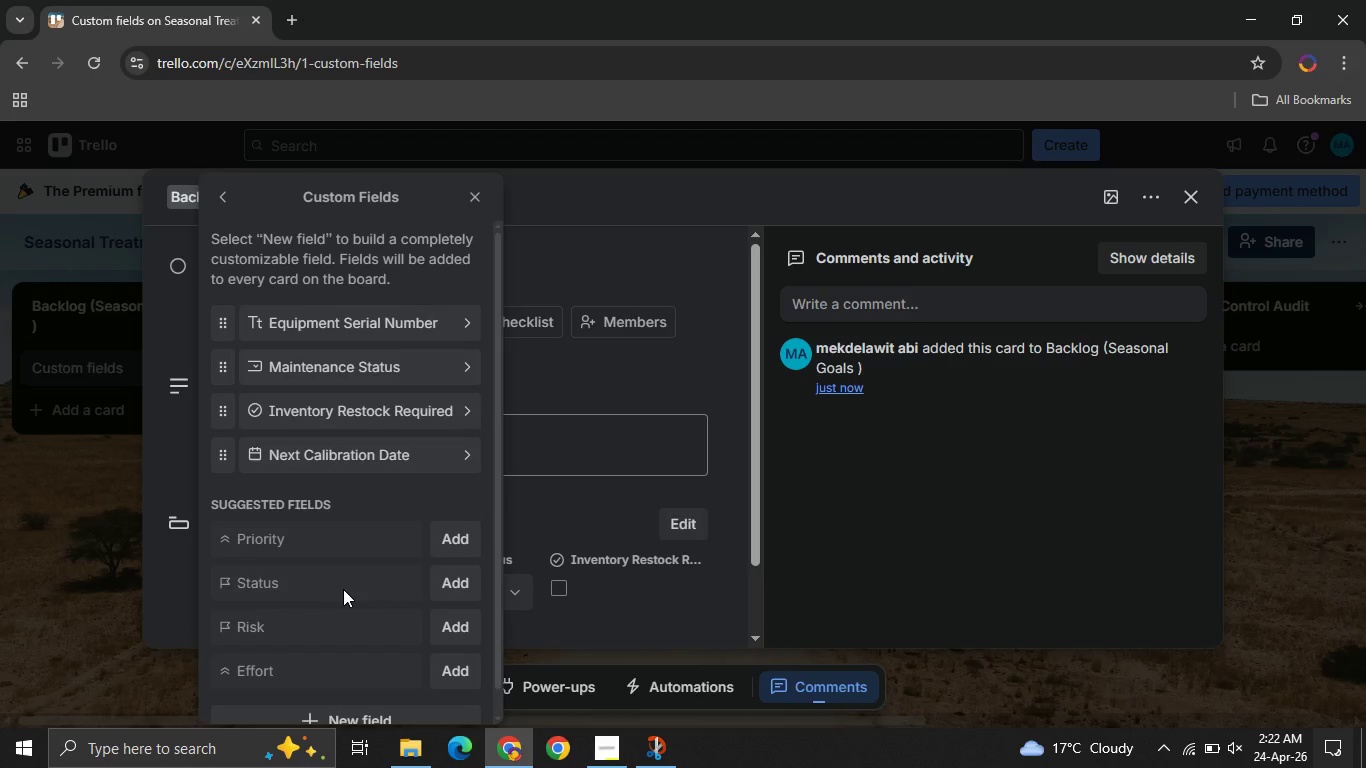 
wait(8.09)
 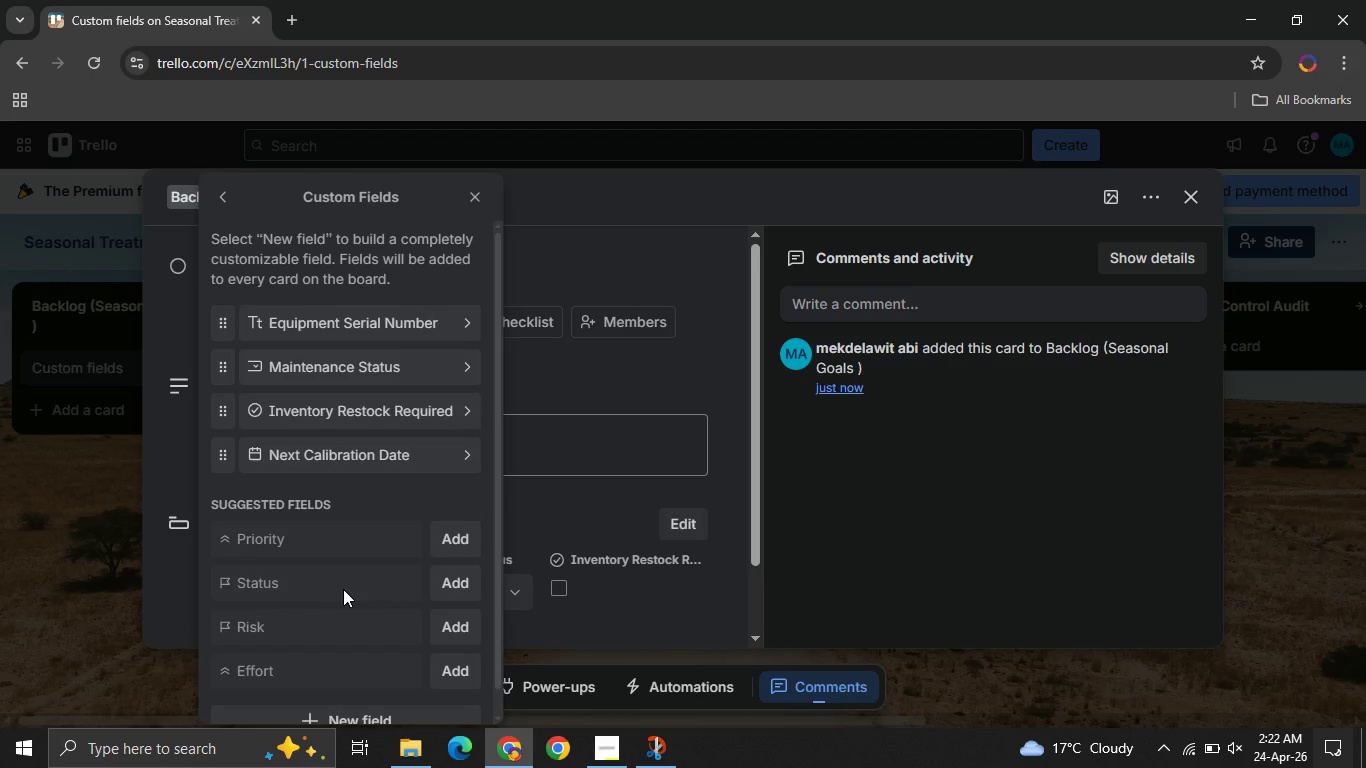 
left_click([228, 191])
 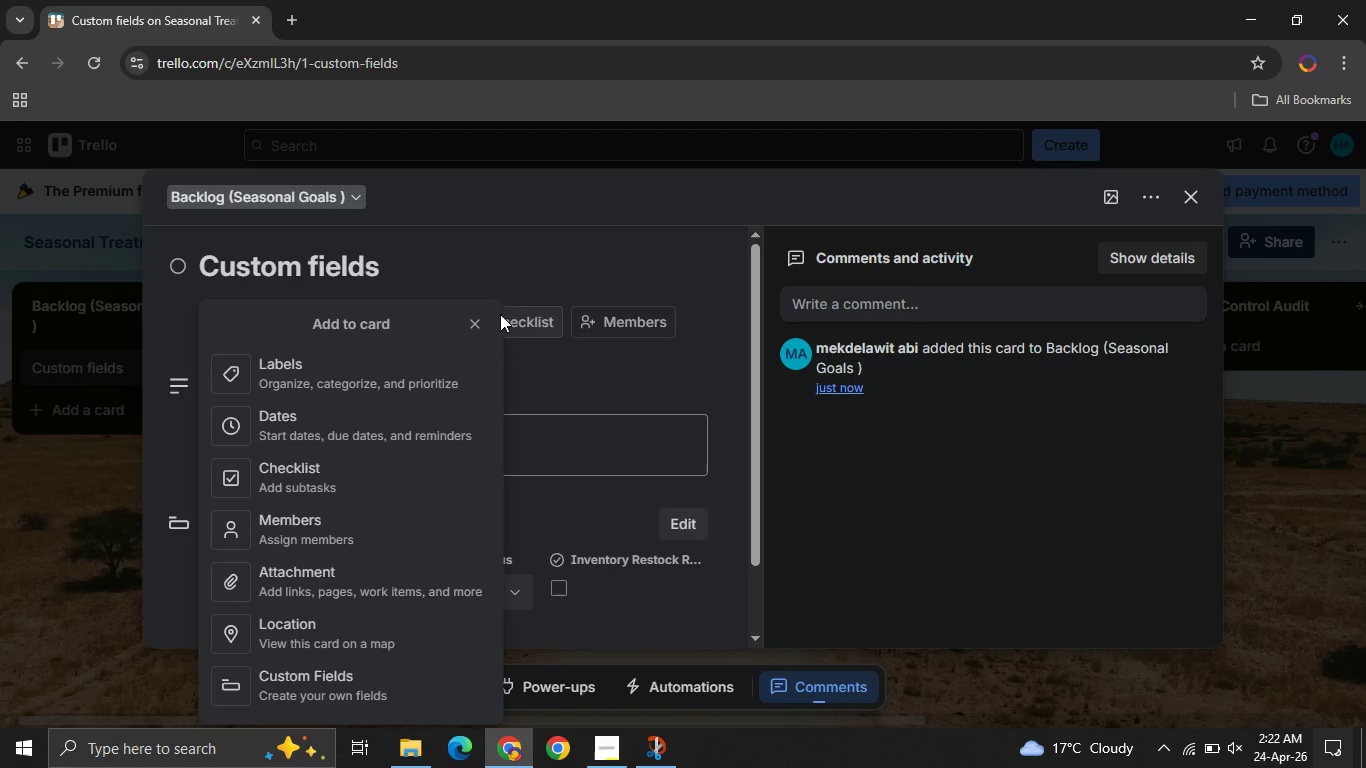 
left_click([481, 325])
 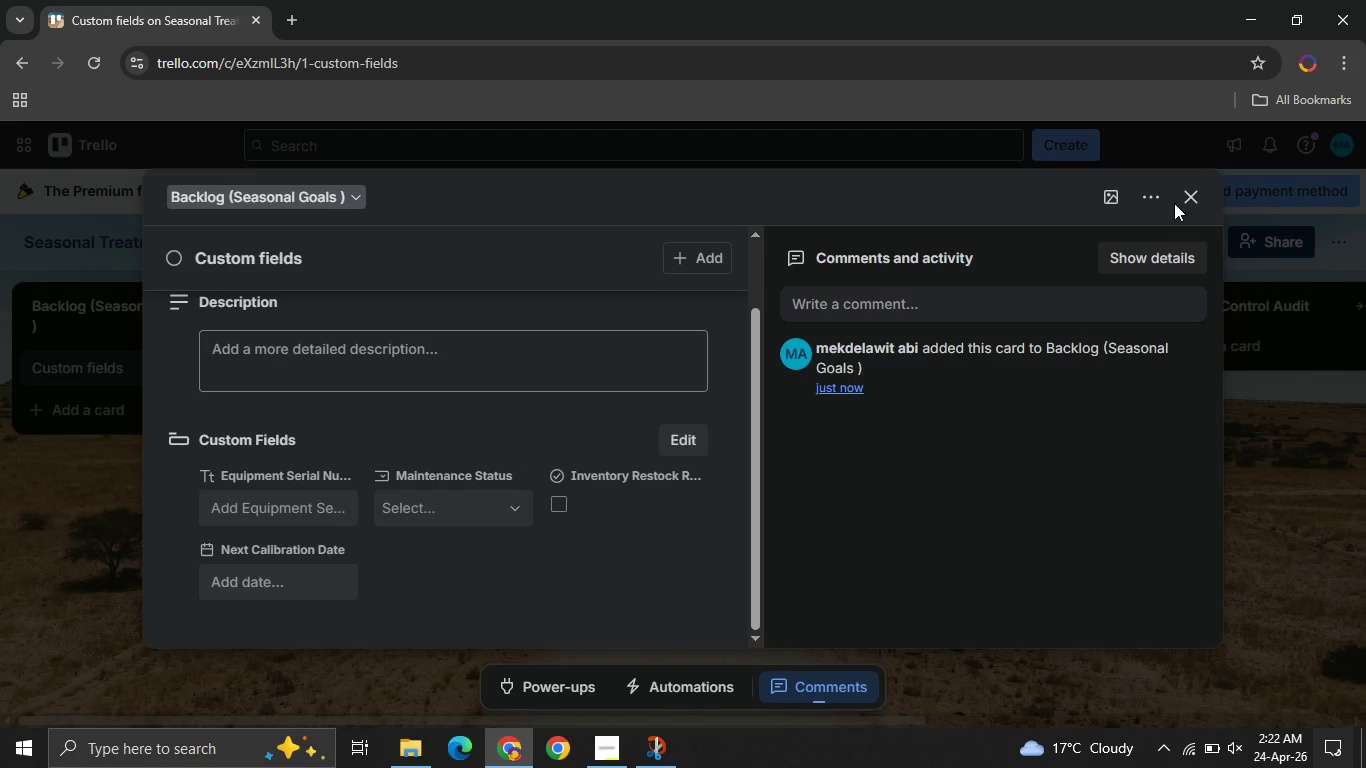 
left_click([1174, 203])
 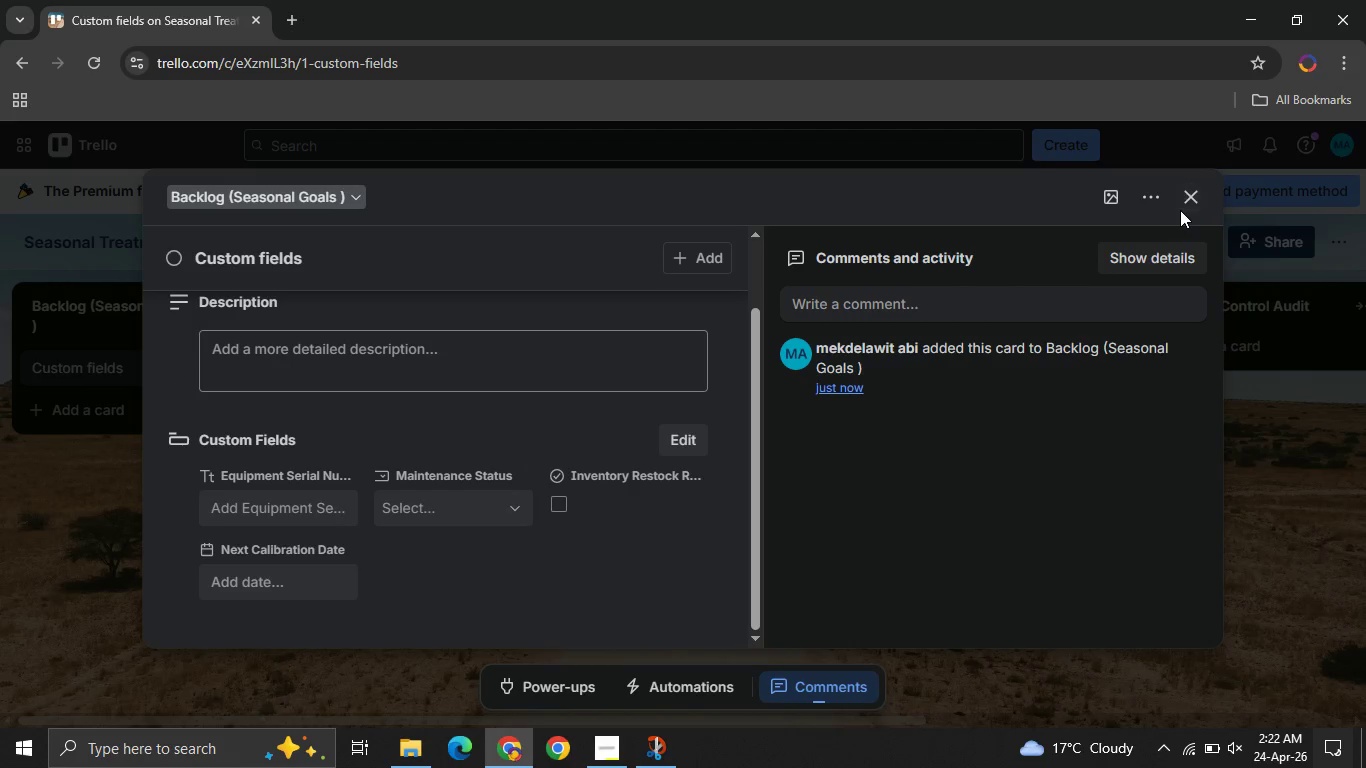 
left_click([1180, 198])
 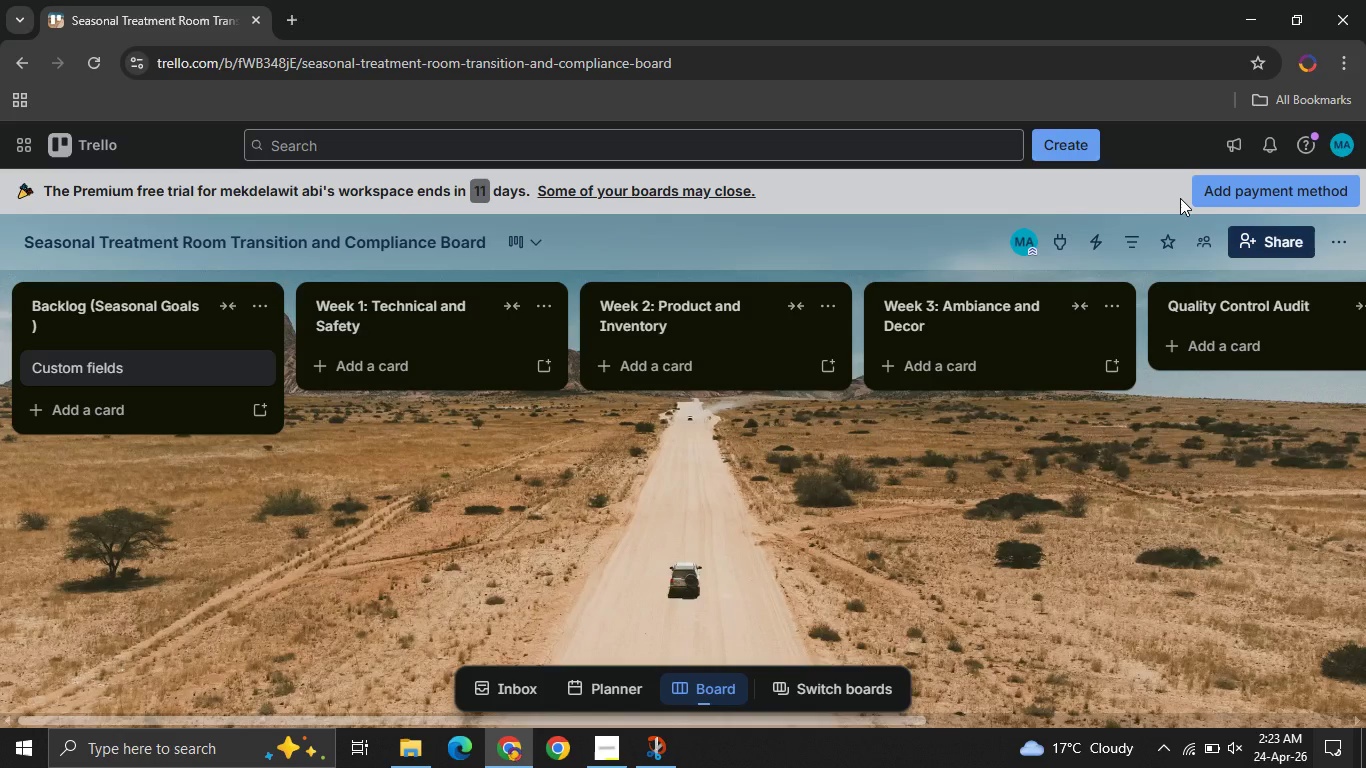 
wait(9.47)
 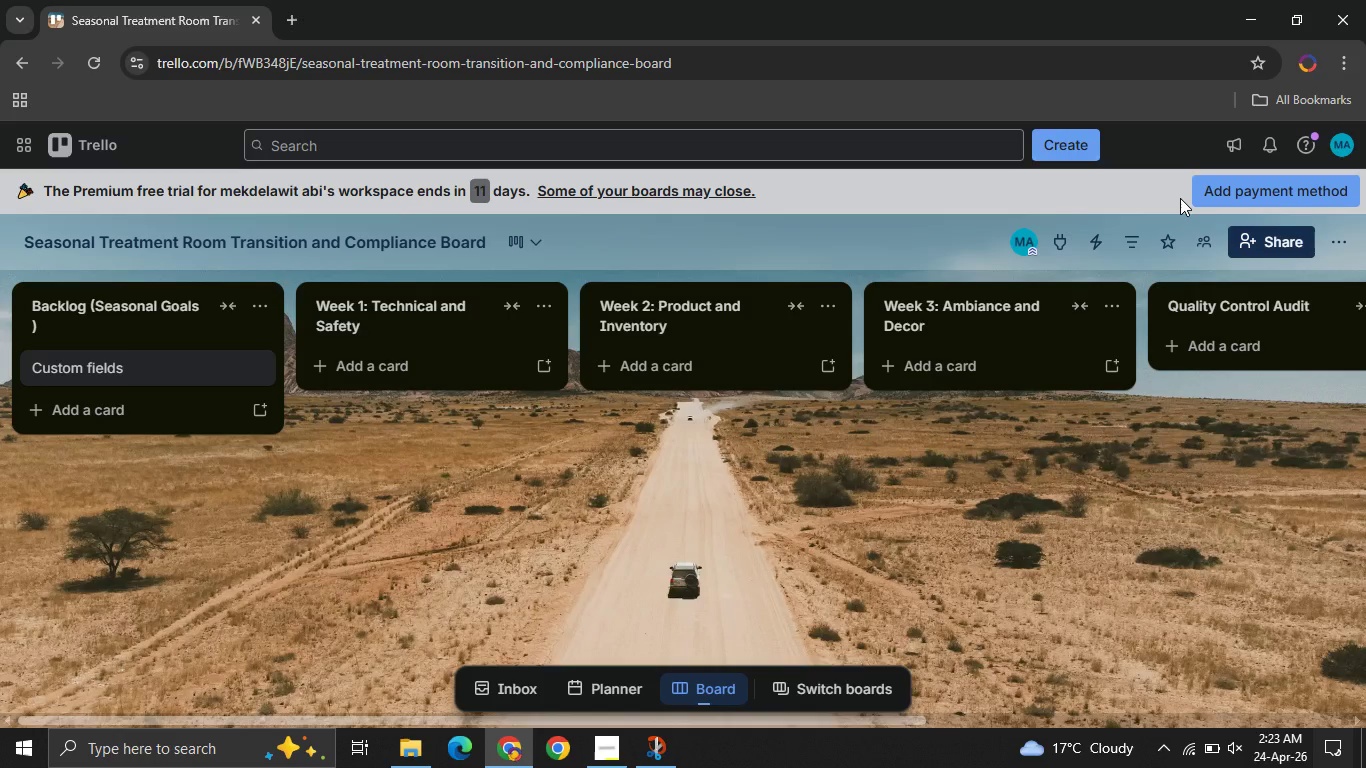 
left_click([139, 411])
 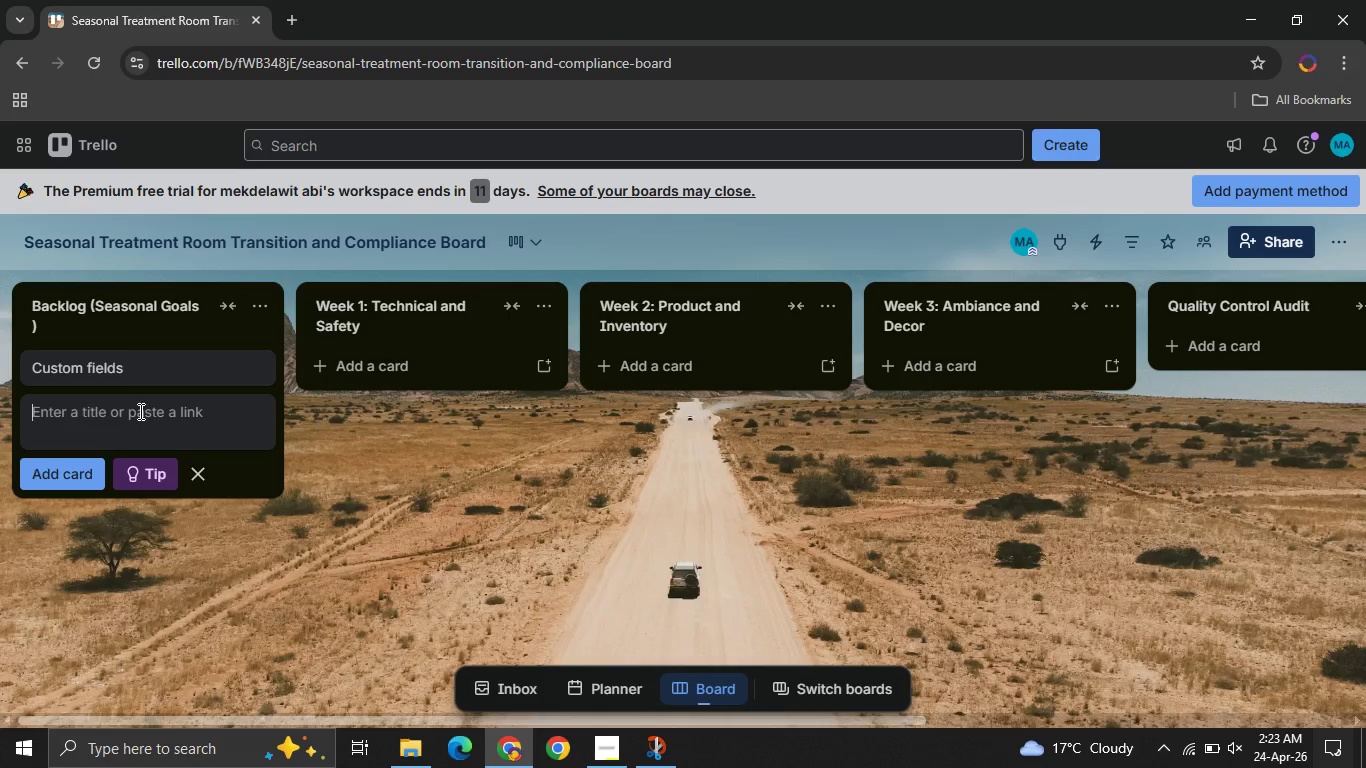 
type(Tra)
 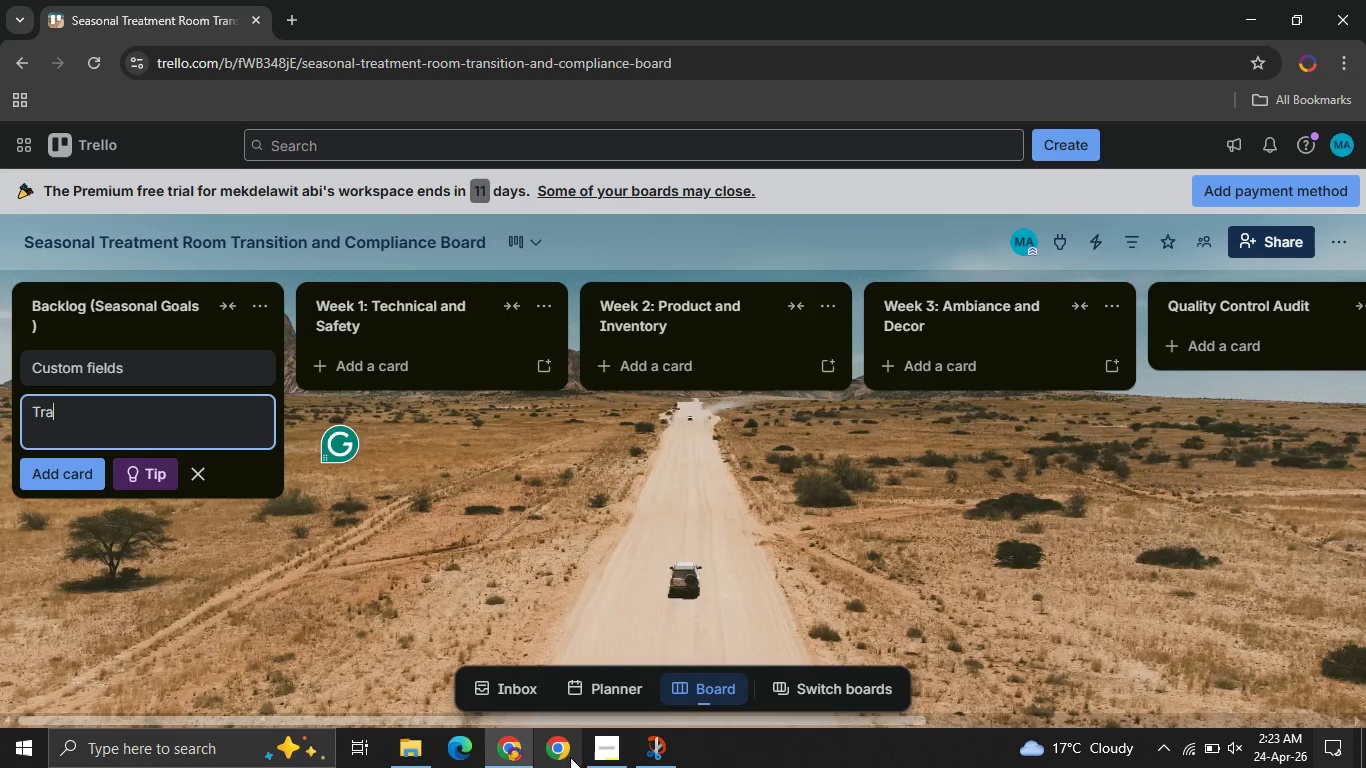 
left_click([612, 746])